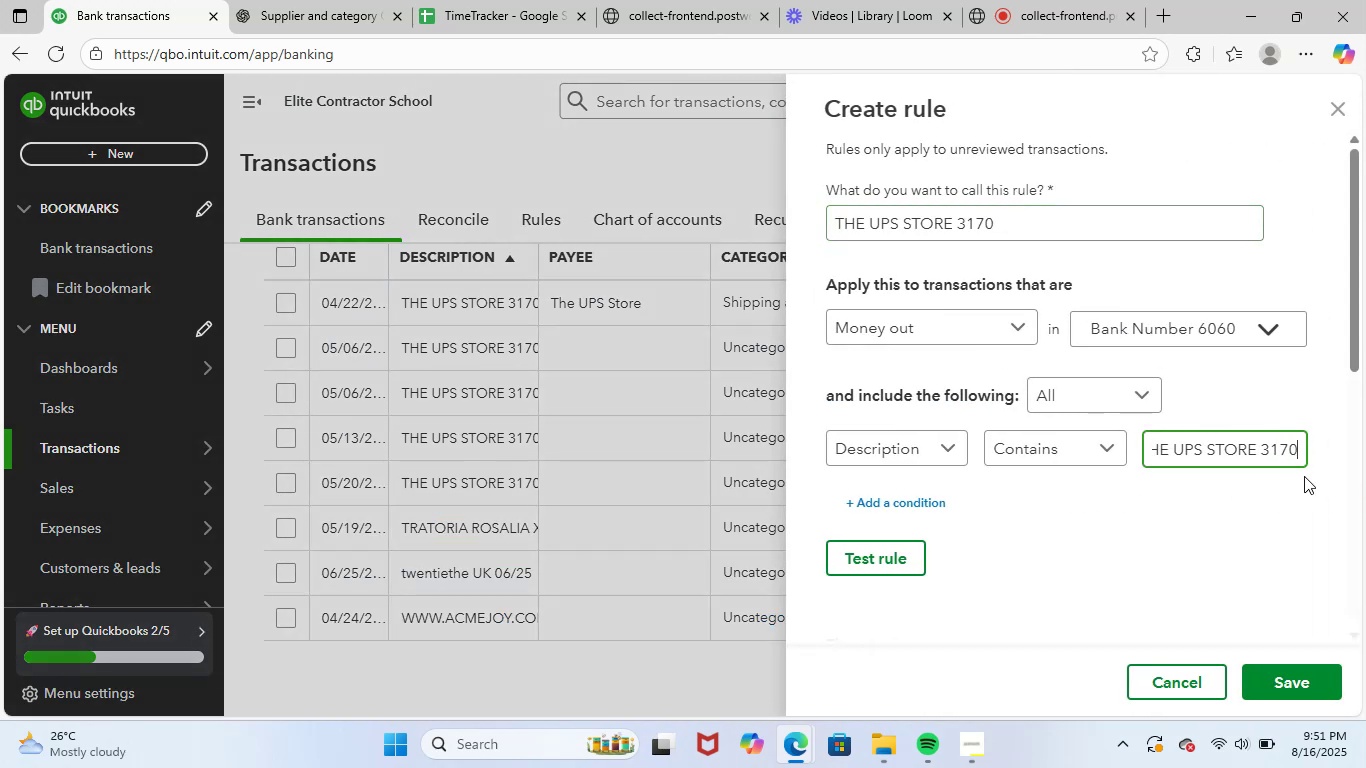 
key(ArrowRight)
 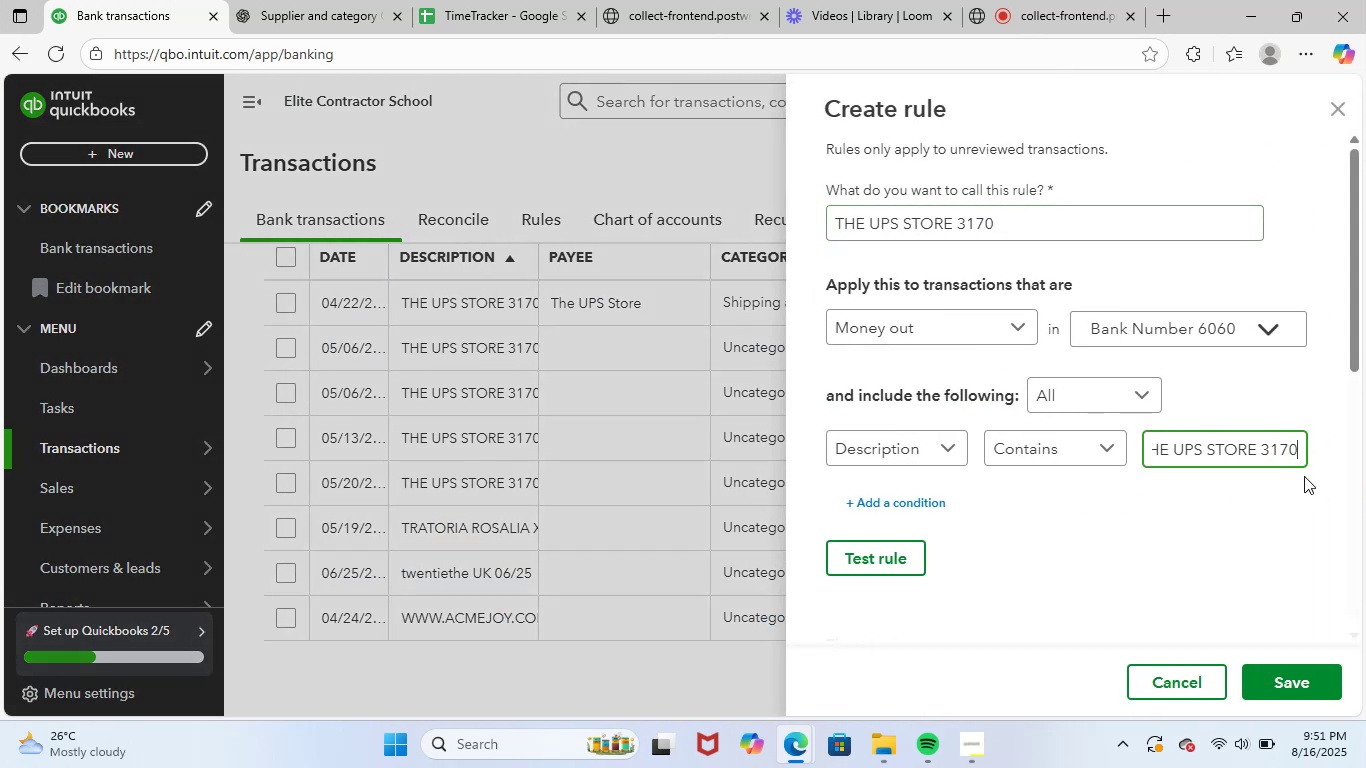 
hold_key(key=ShiftLeft, duration=1.37)
 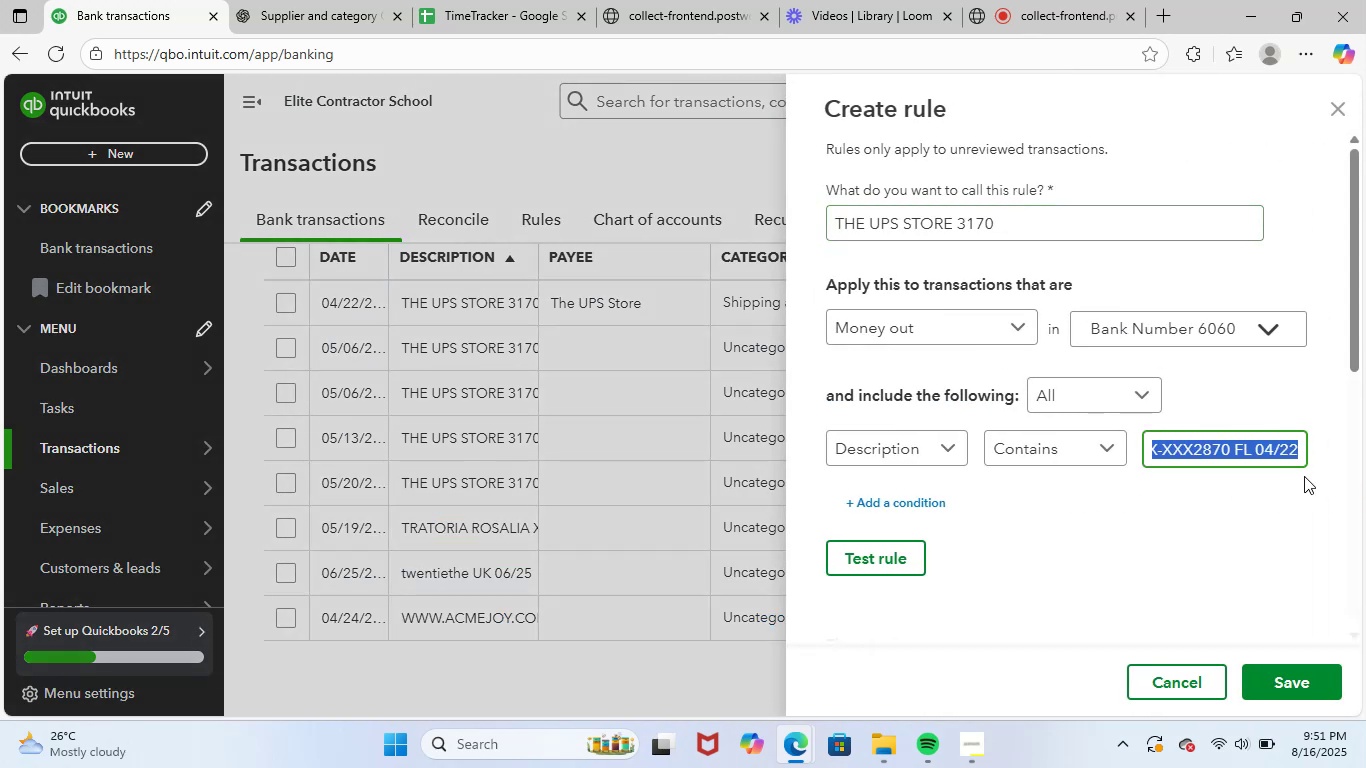 
hold_key(key=ArrowRight, duration=1.21)
 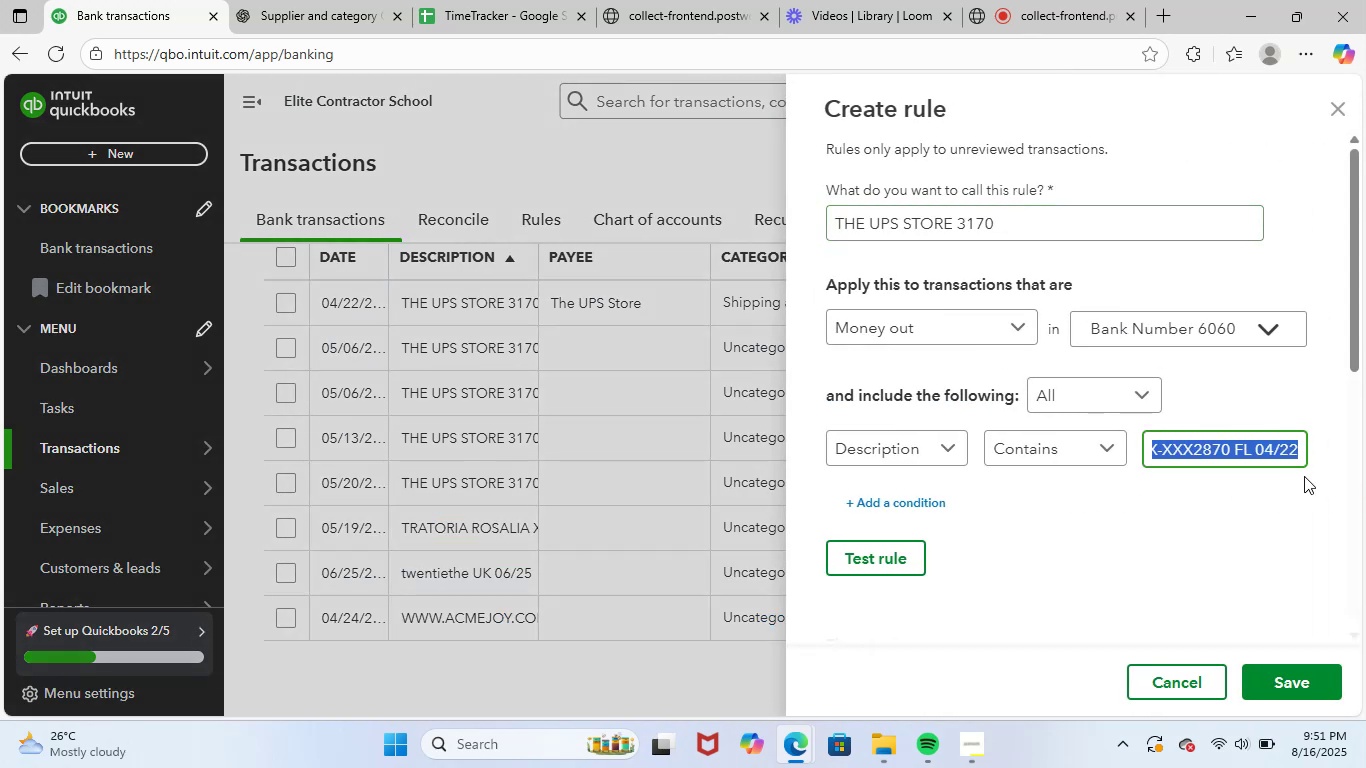 
key(Backspace)
 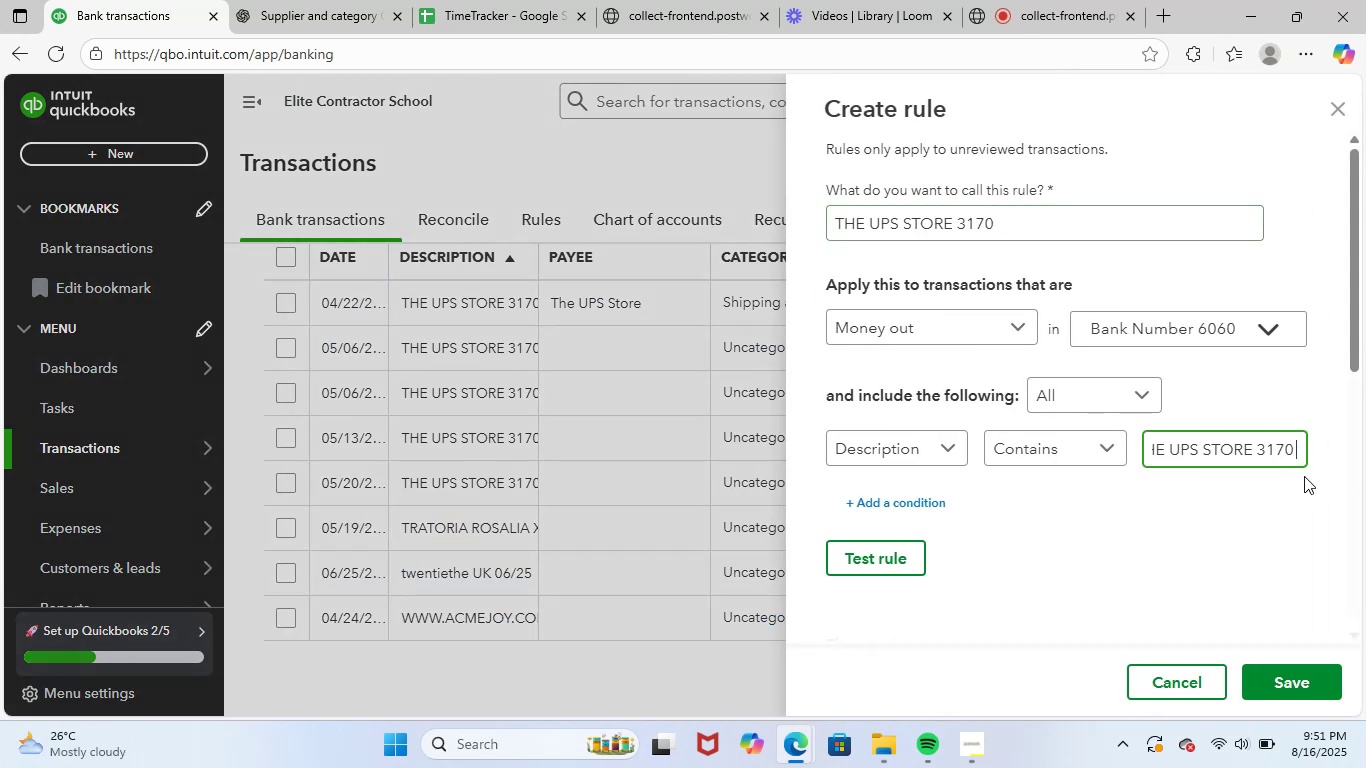 
left_click([1197, 544])
 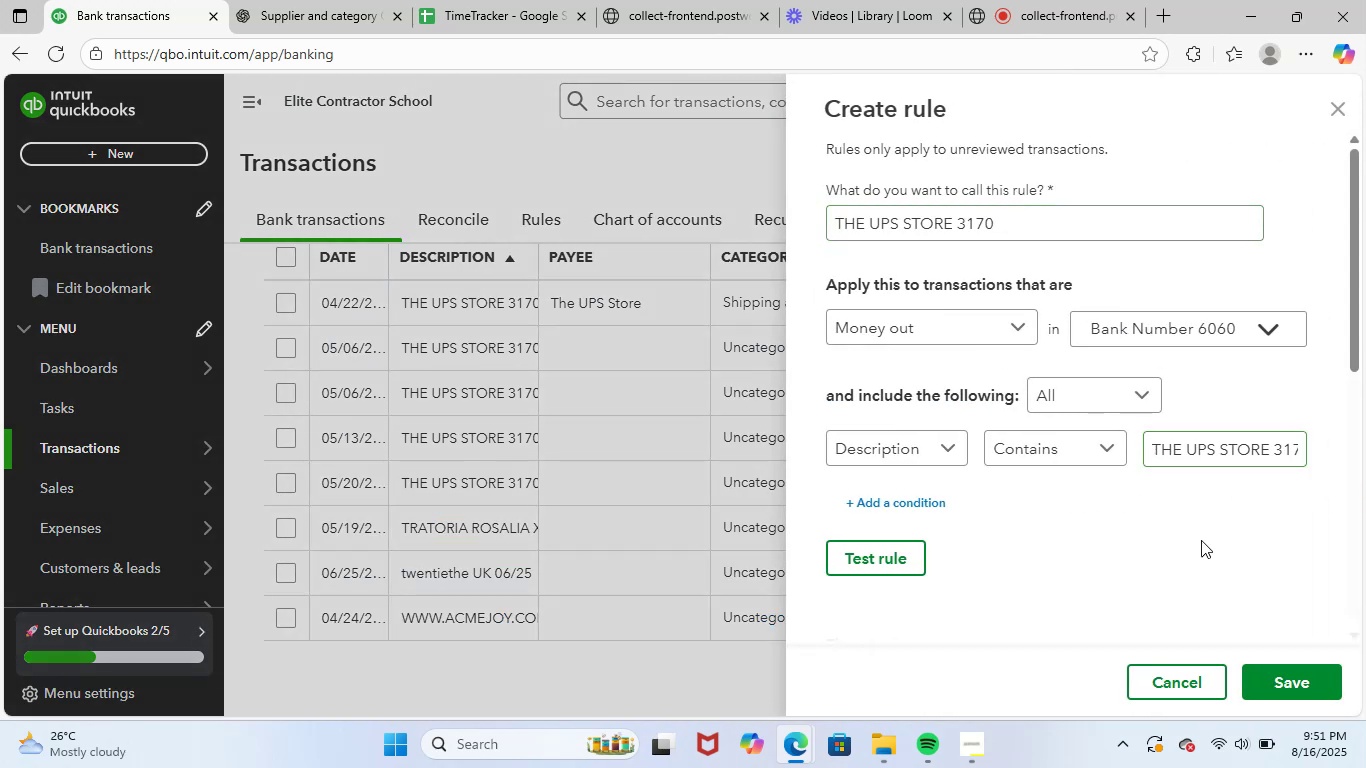 
scroll: coordinate [1247, 515], scroll_direction: down, amount: 8.0
 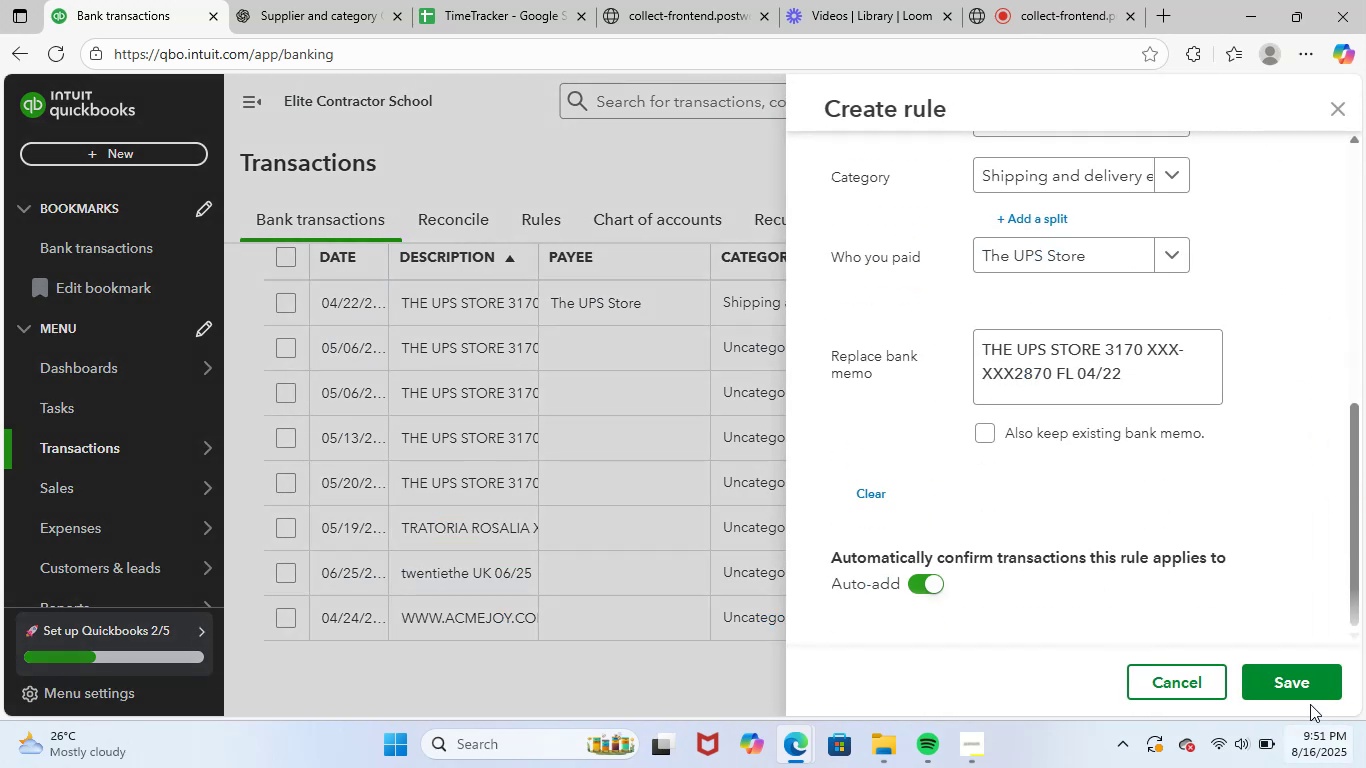 
left_click([1315, 682])
 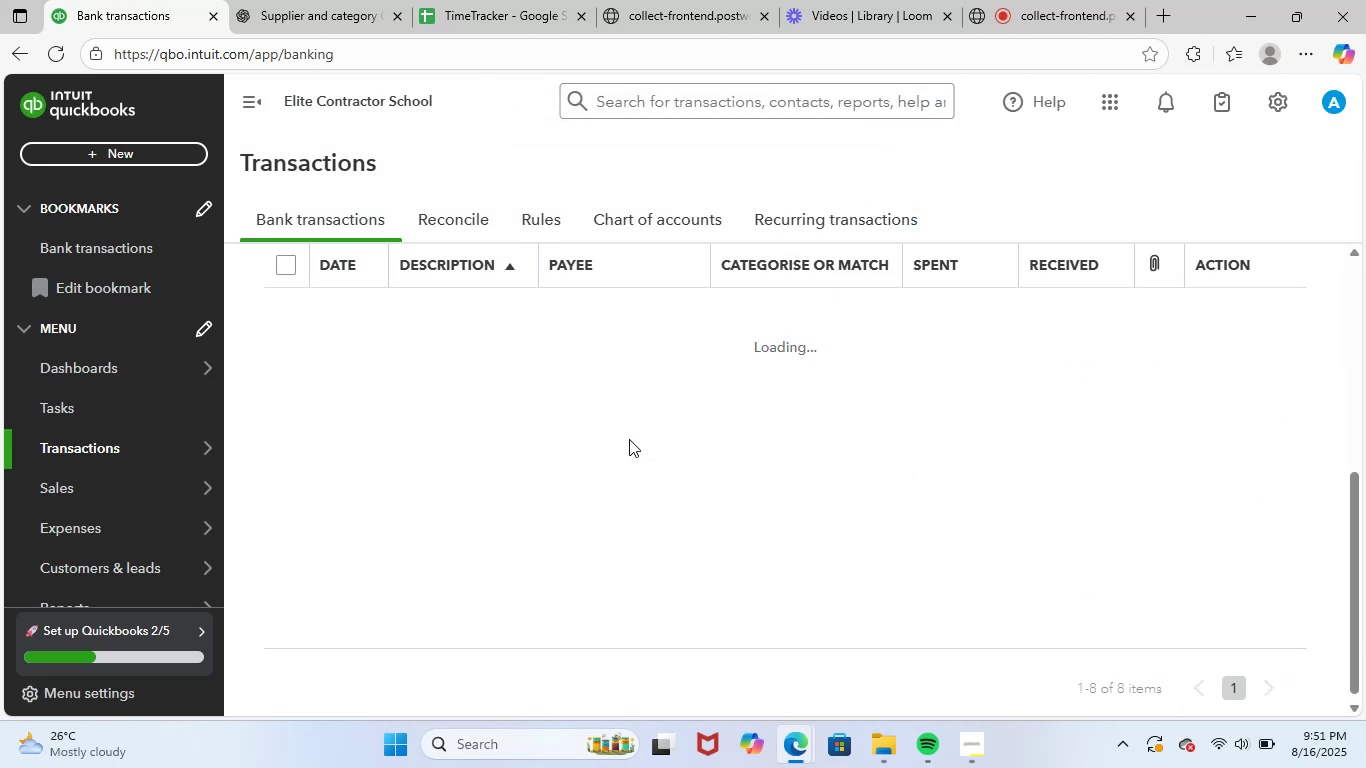 
wait(6.5)
 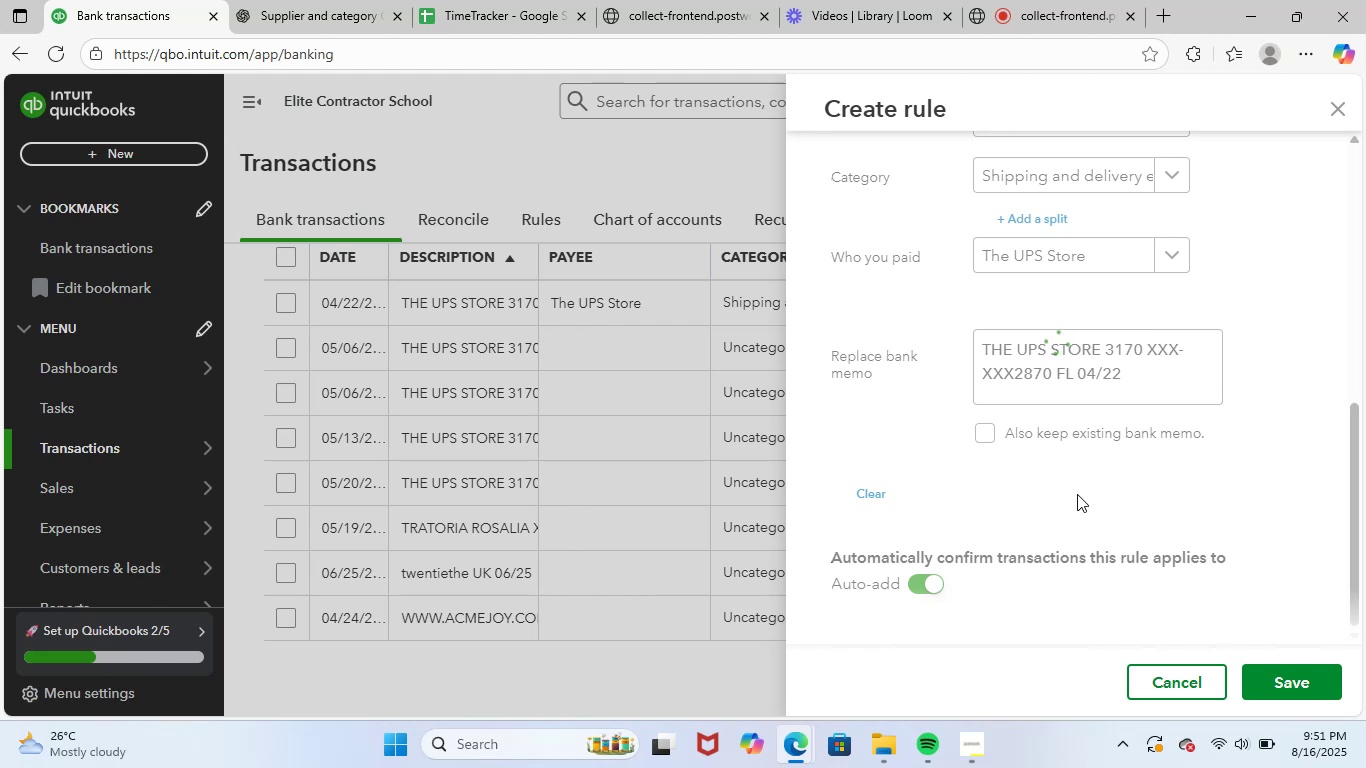 
left_click([471, 527])
 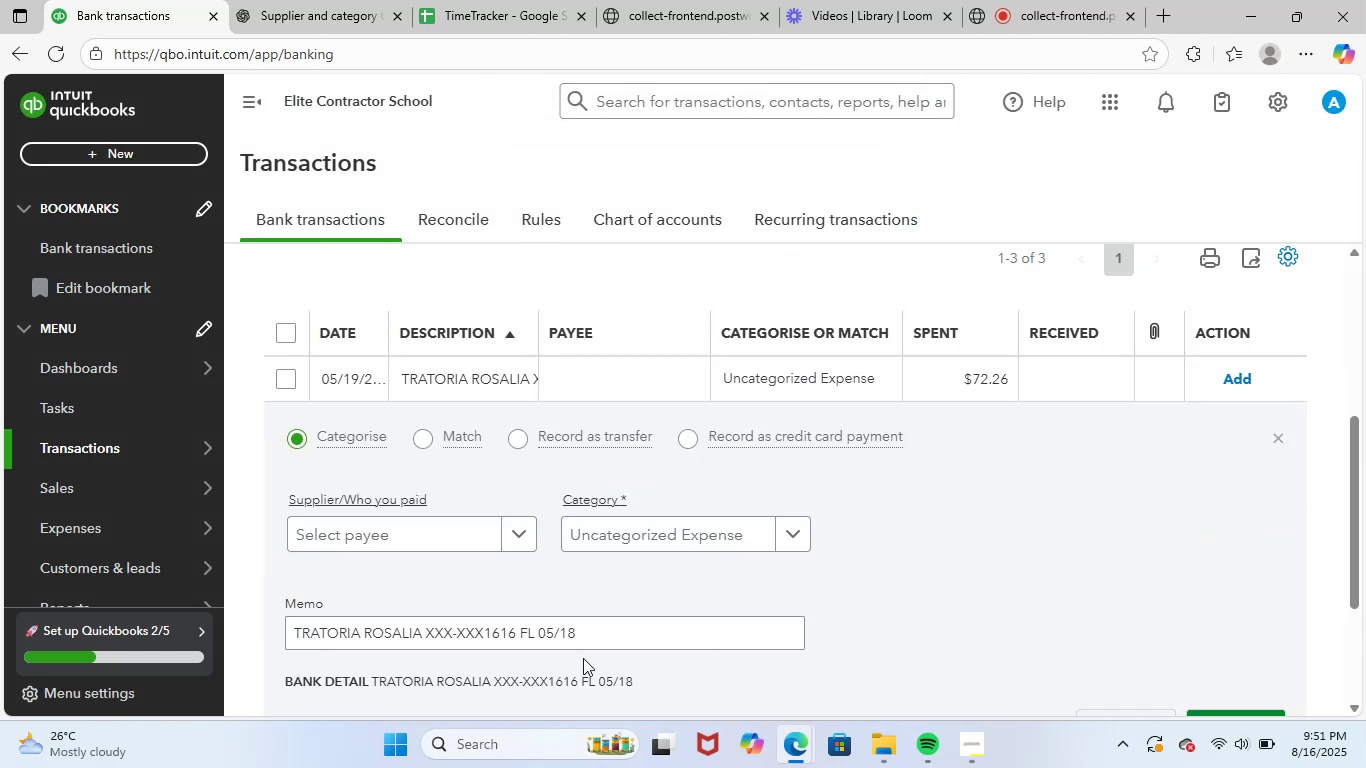 
left_click_drag(start_coordinate=[607, 621], to_coordinate=[65, 590])
 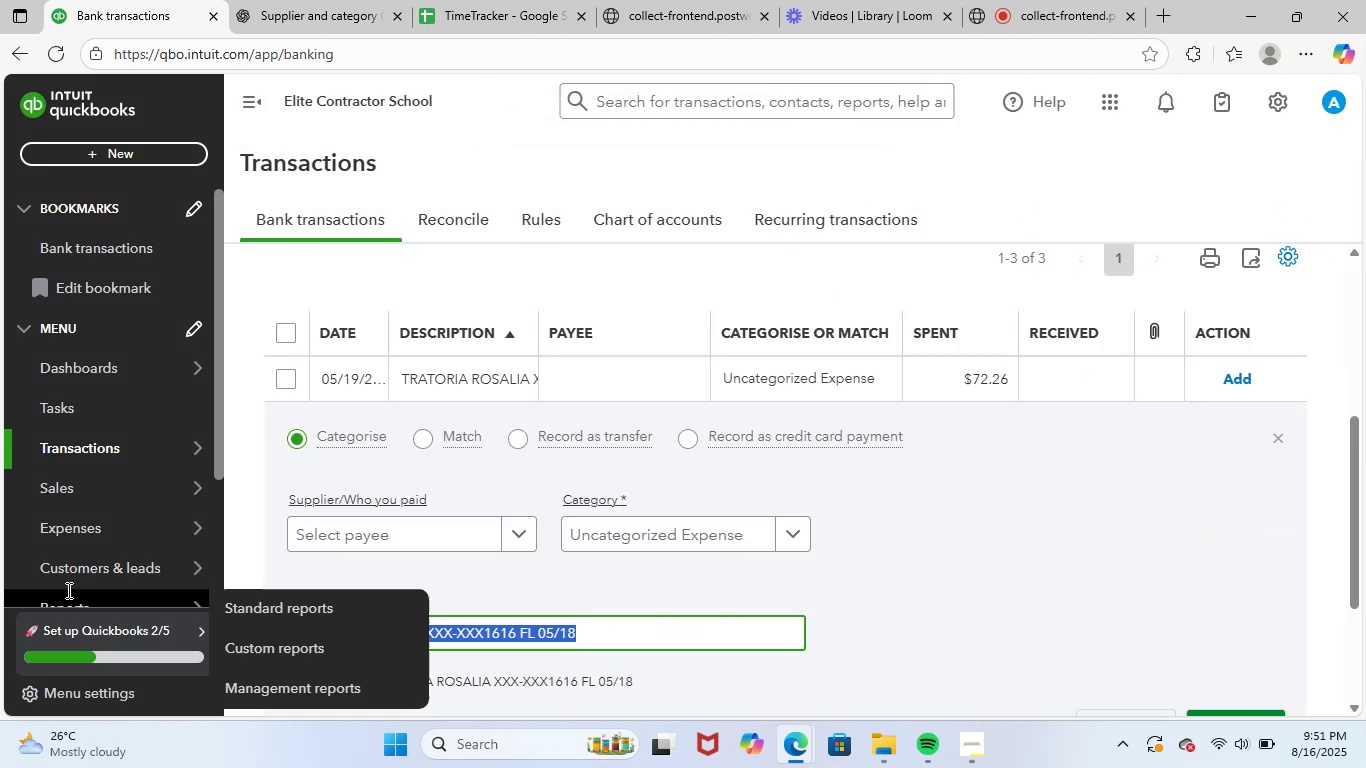 
key(Control+ControlLeft)
 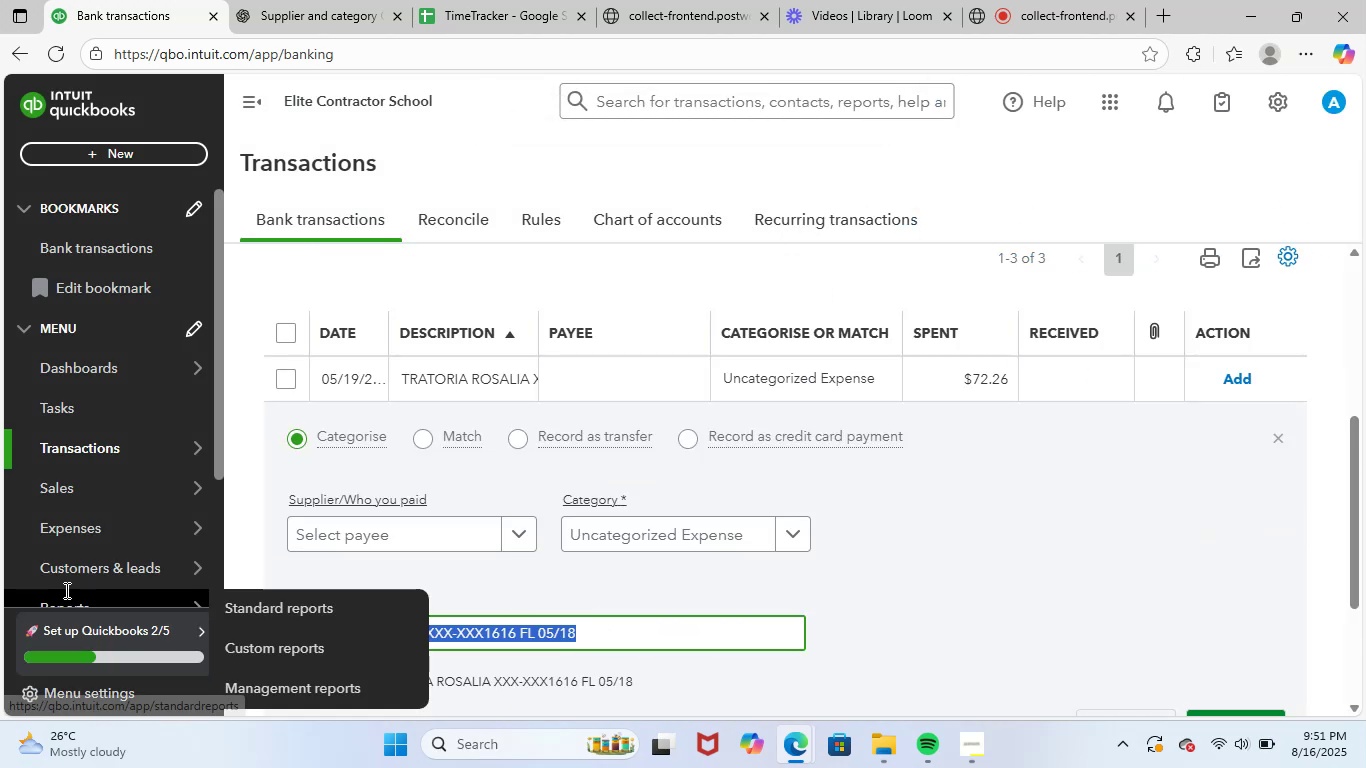 
key(Control+C)
 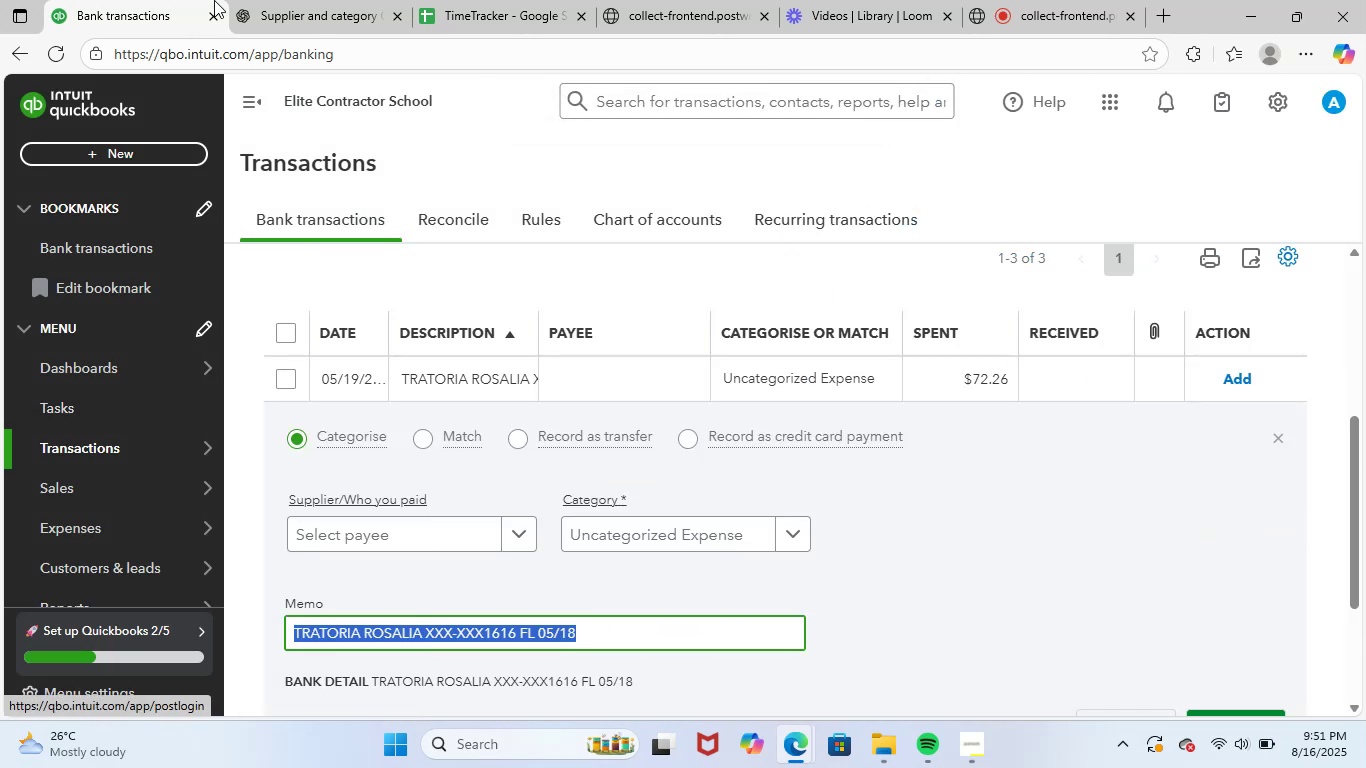 
left_click_drag(start_coordinate=[289, 0], to_coordinate=[295, 15])
 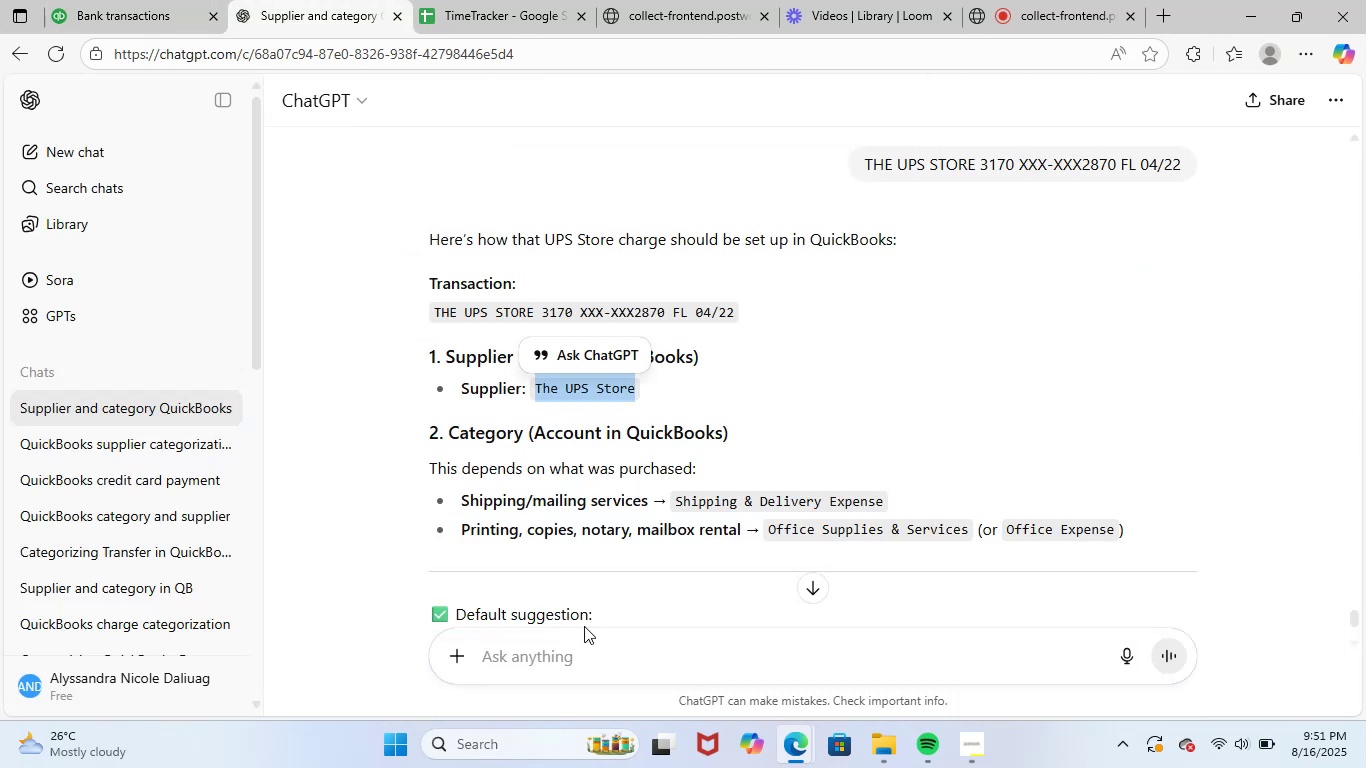 
left_click([597, 651])
 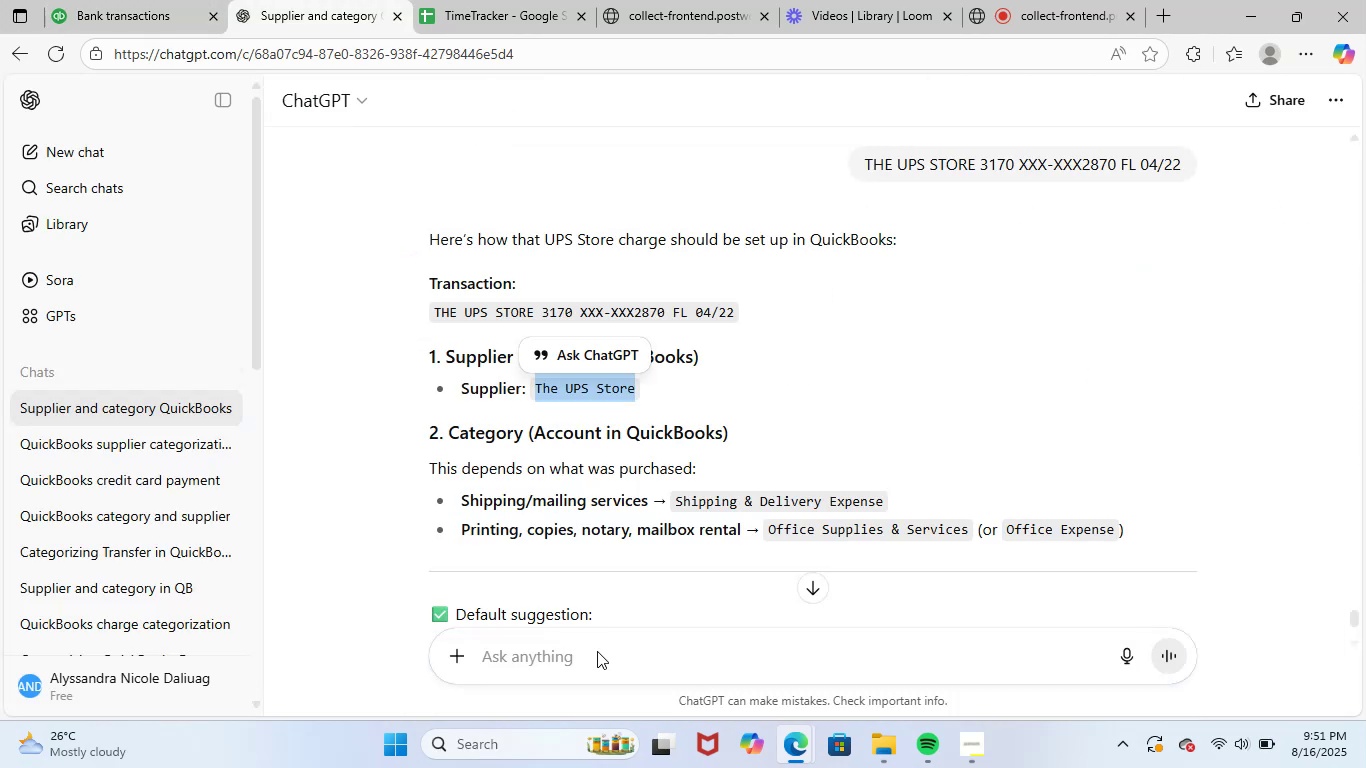 
key(Control+ControlLeft)
 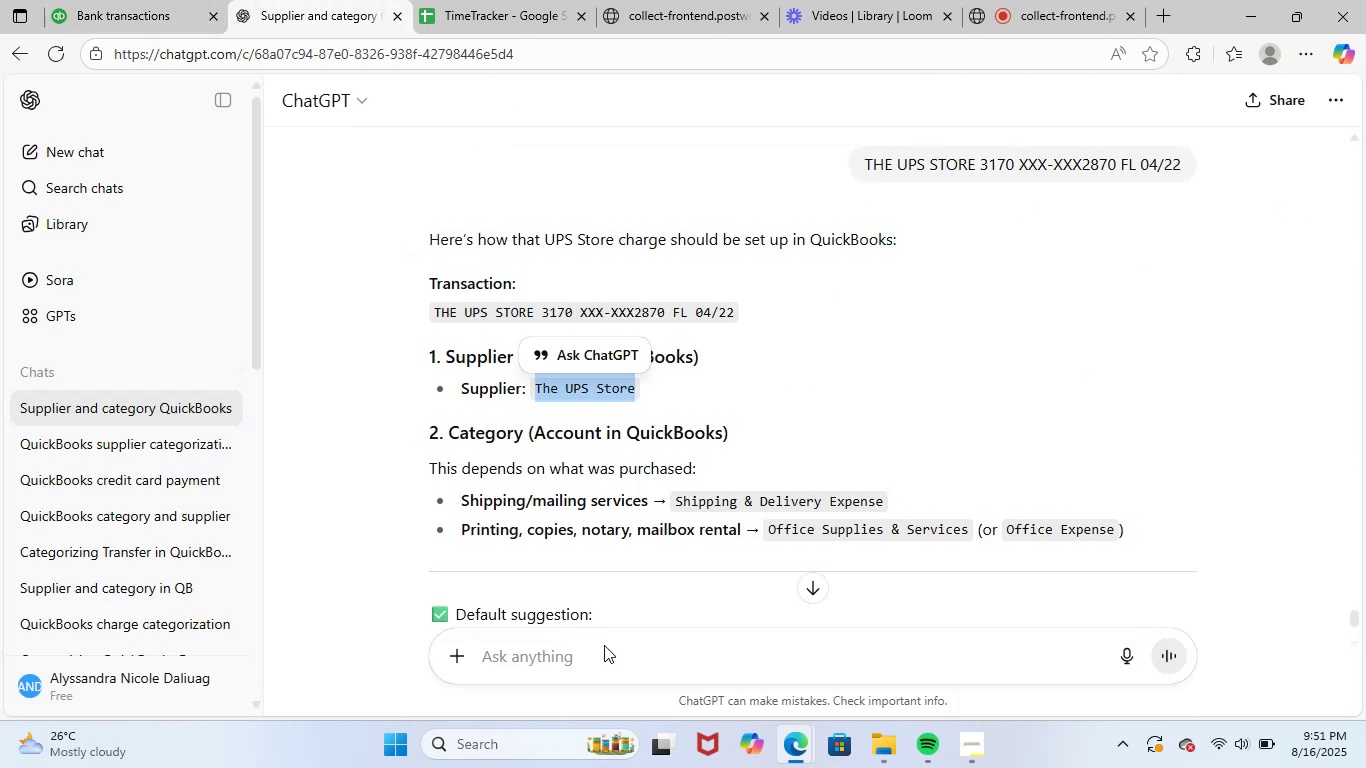 
key(Control+V)
 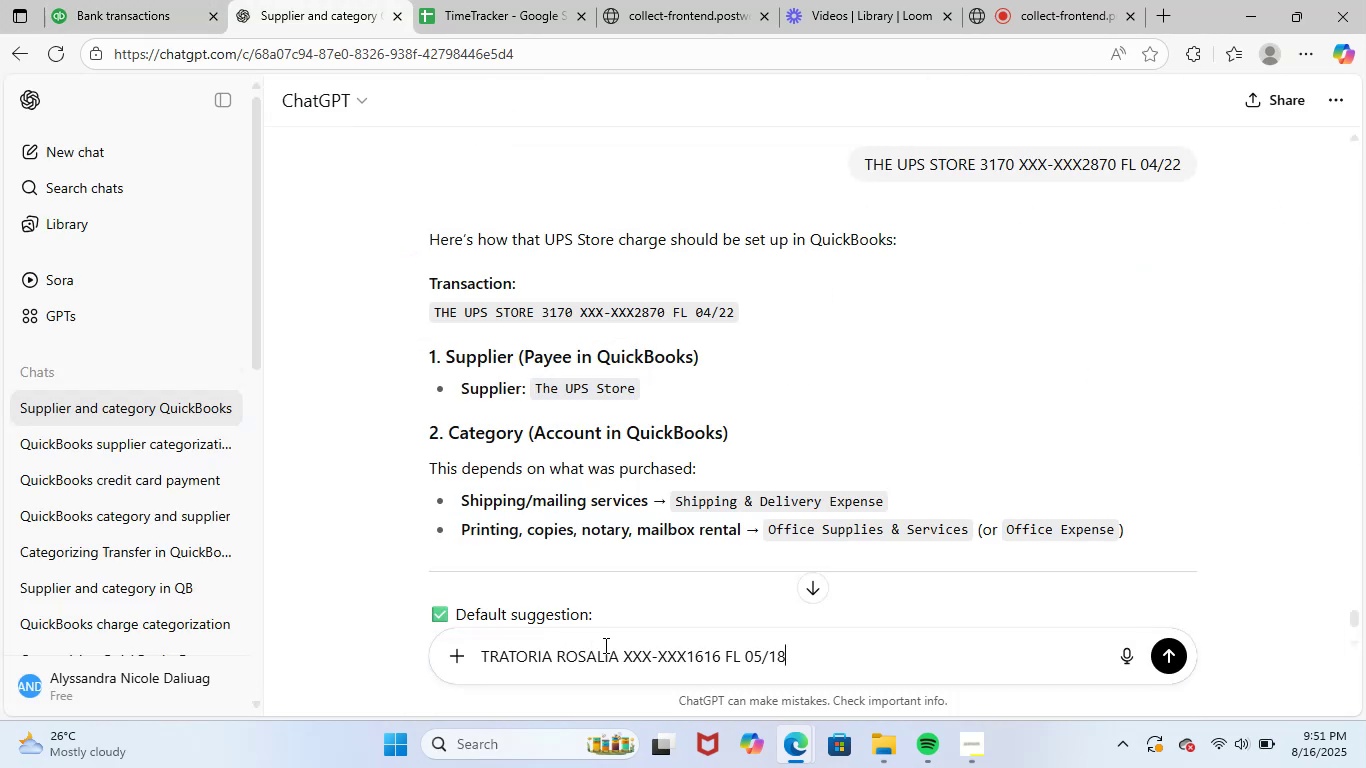 
key(NumpadEnter)
 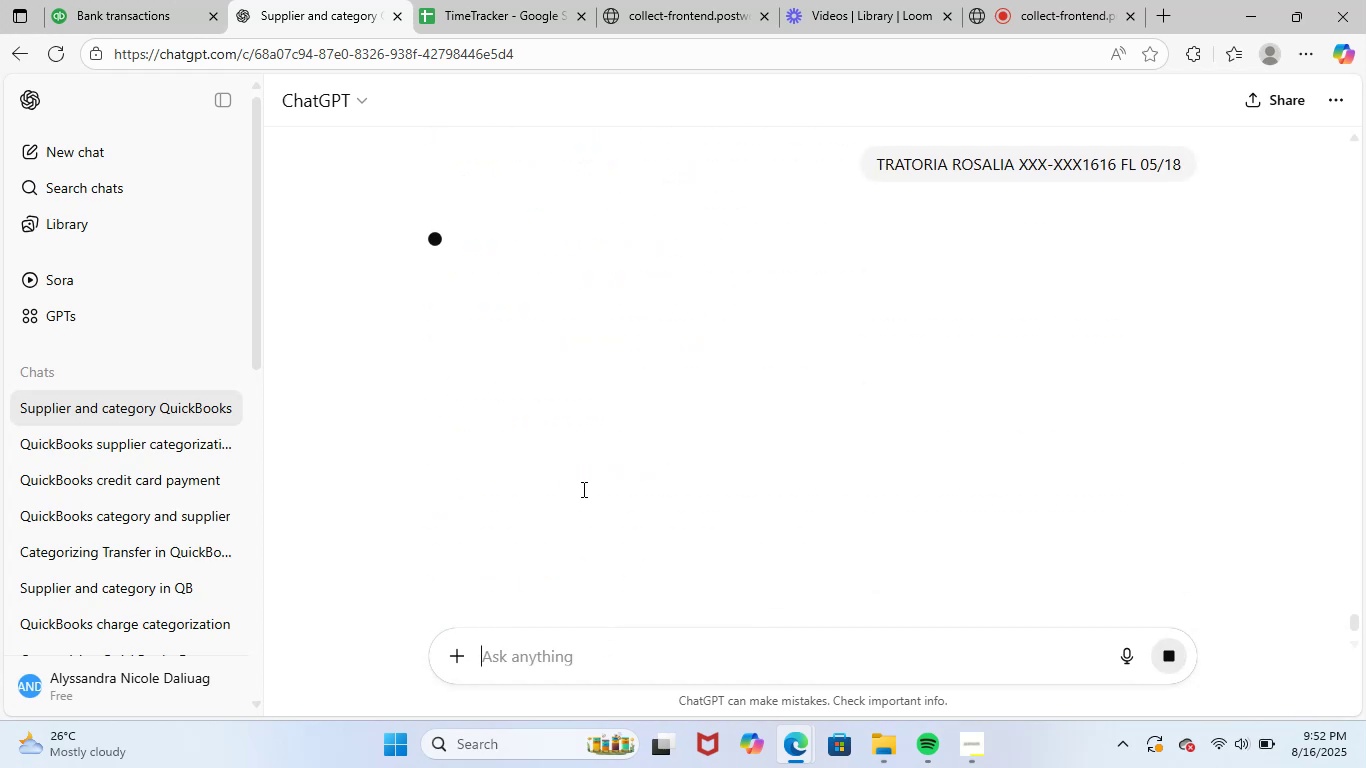 
mouse_move([542, 446])
 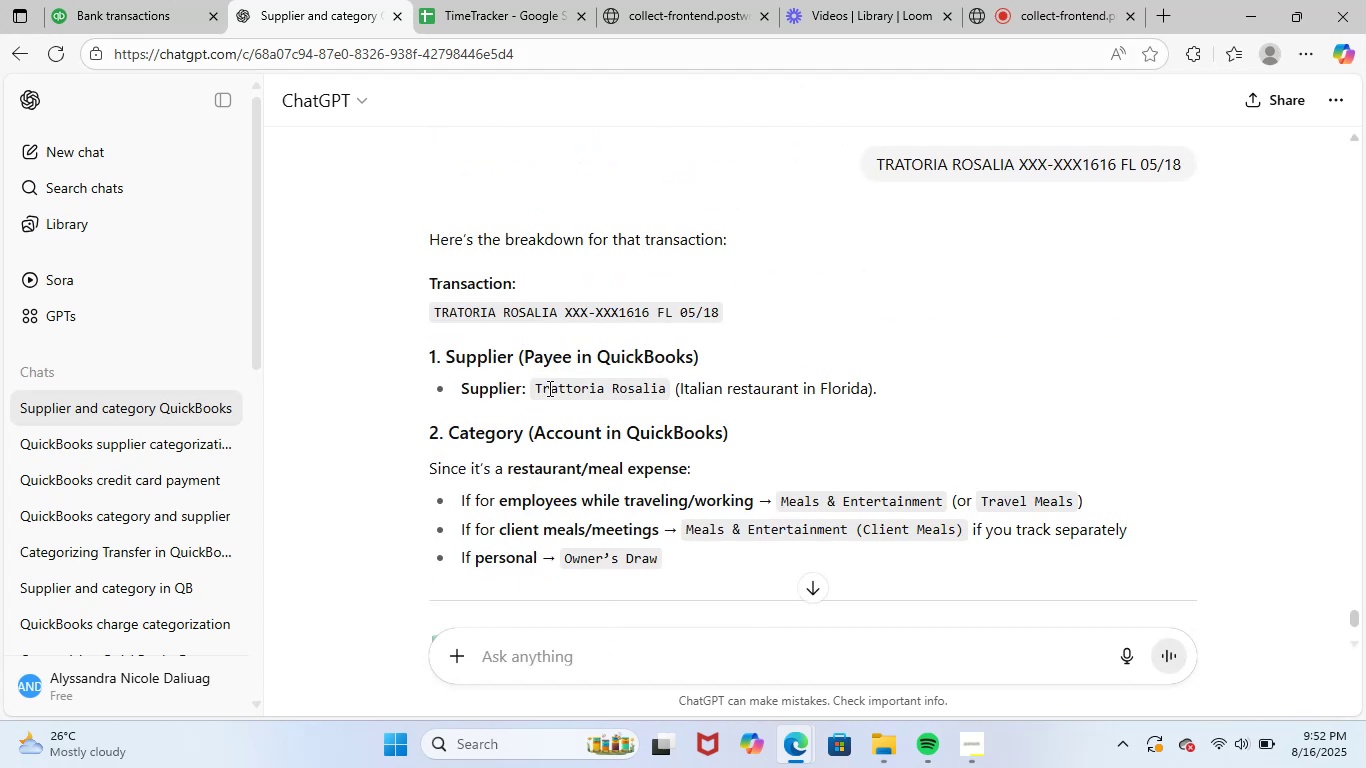 
left_click_drag(start_coordinate=[537, 394], to_coordinate=[662, 400])
 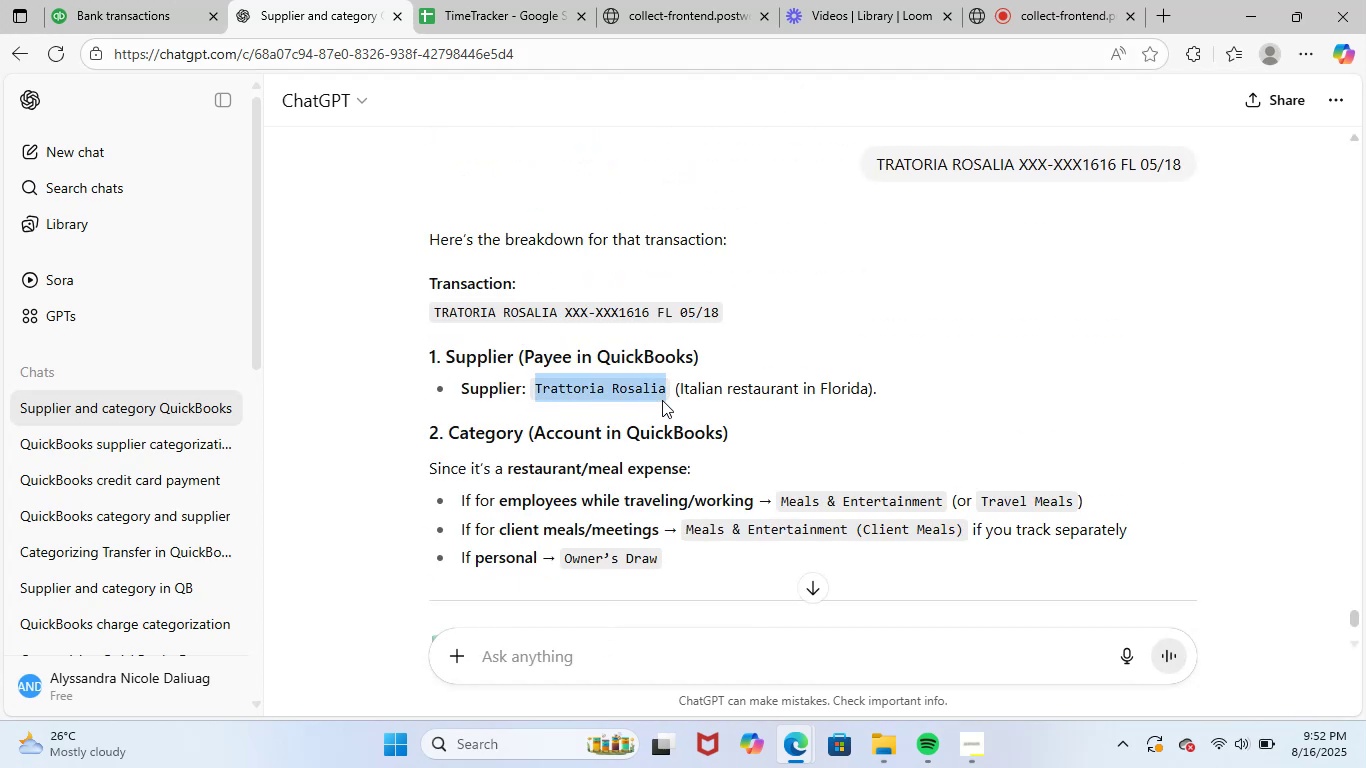 
key(Control+C)
 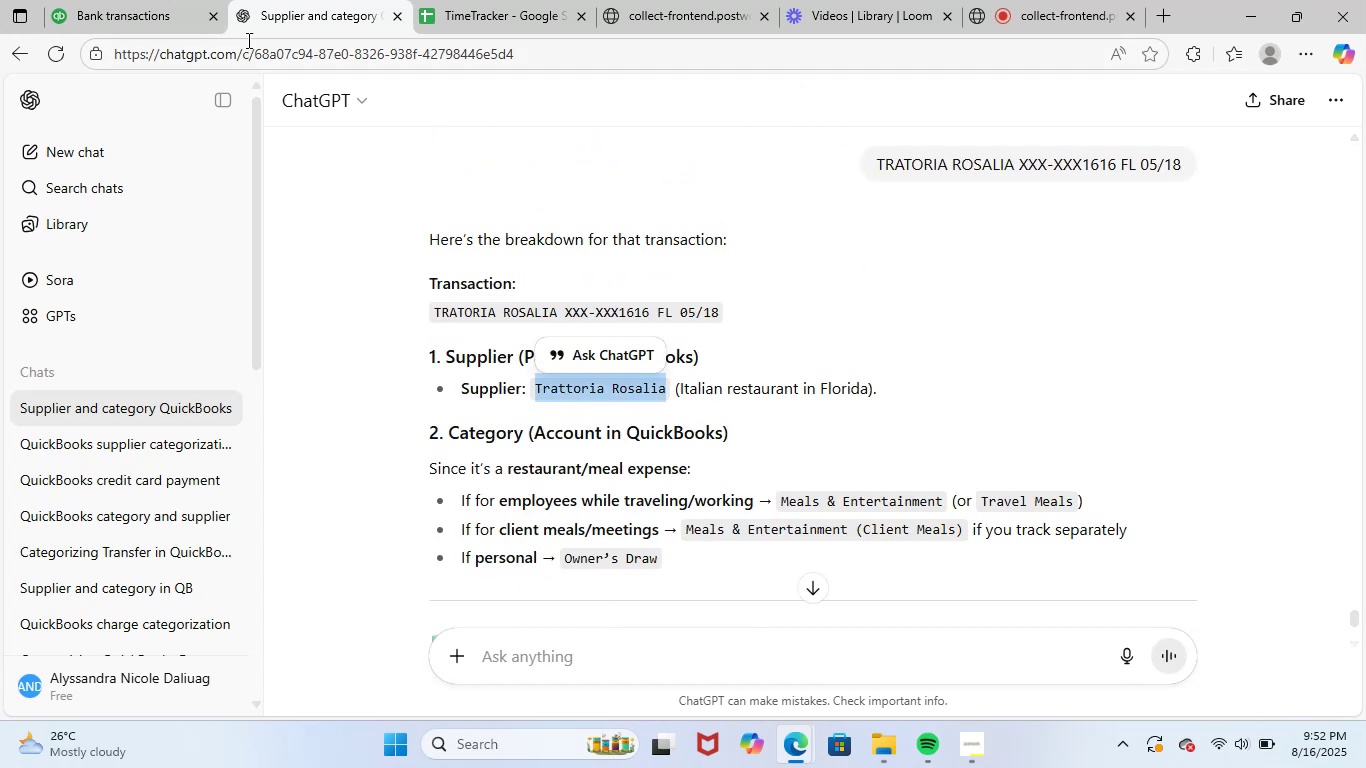 
left_click([125, 0])
 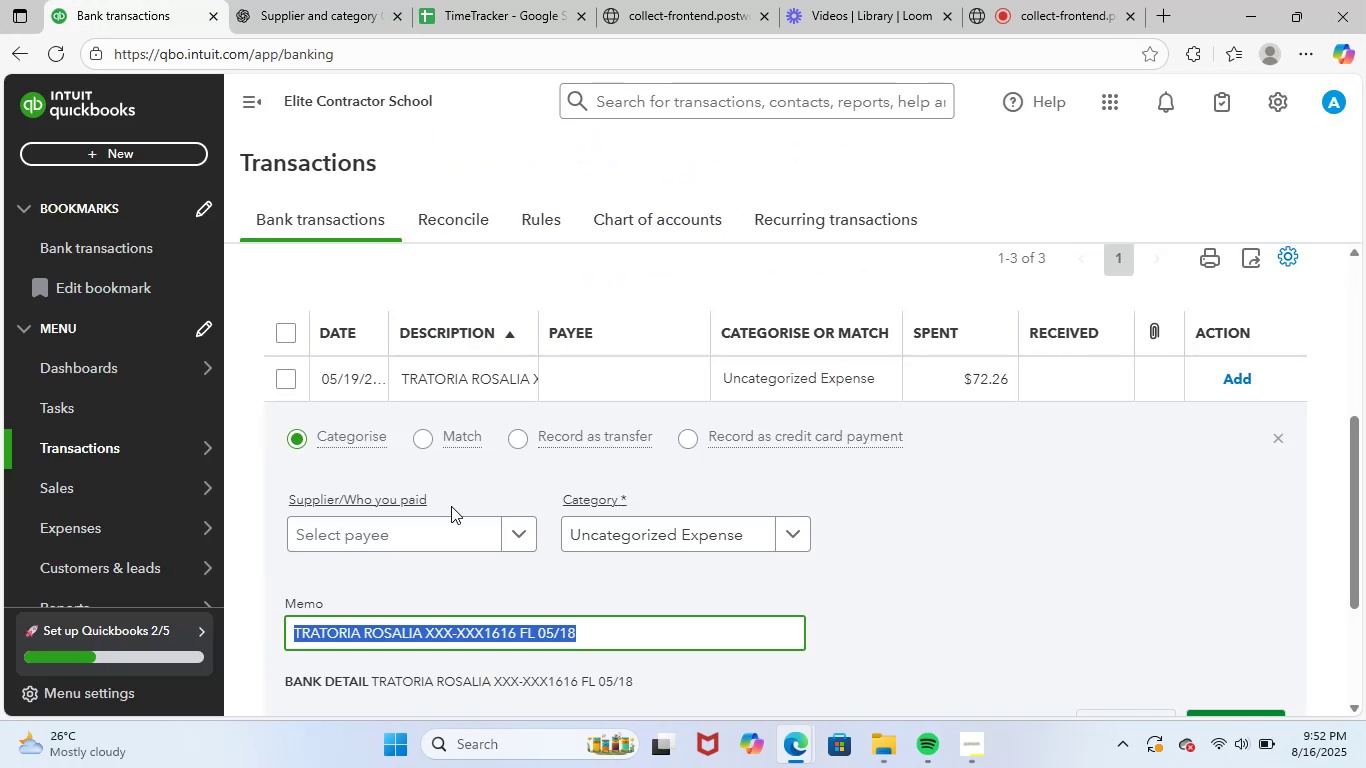 
left_click([439, 534])
 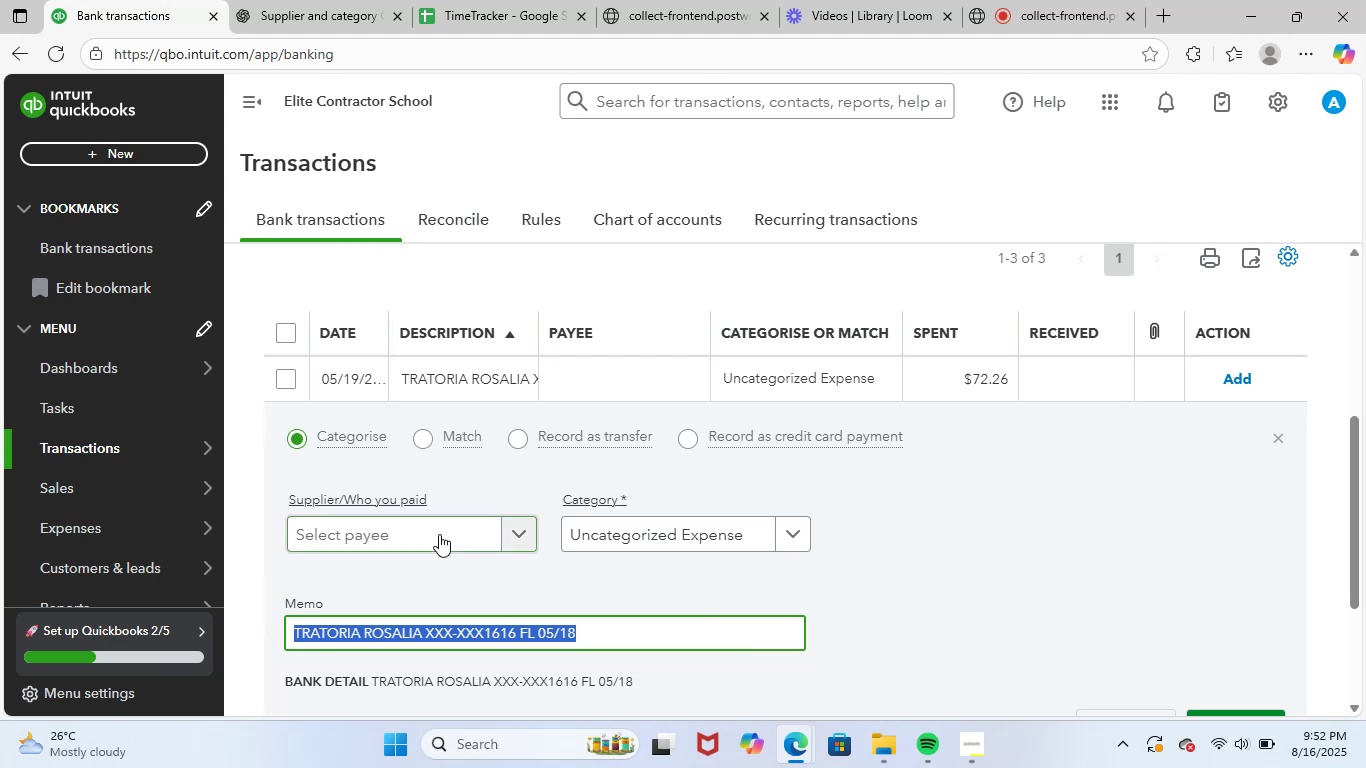 
key(Control+ControlLeft)
 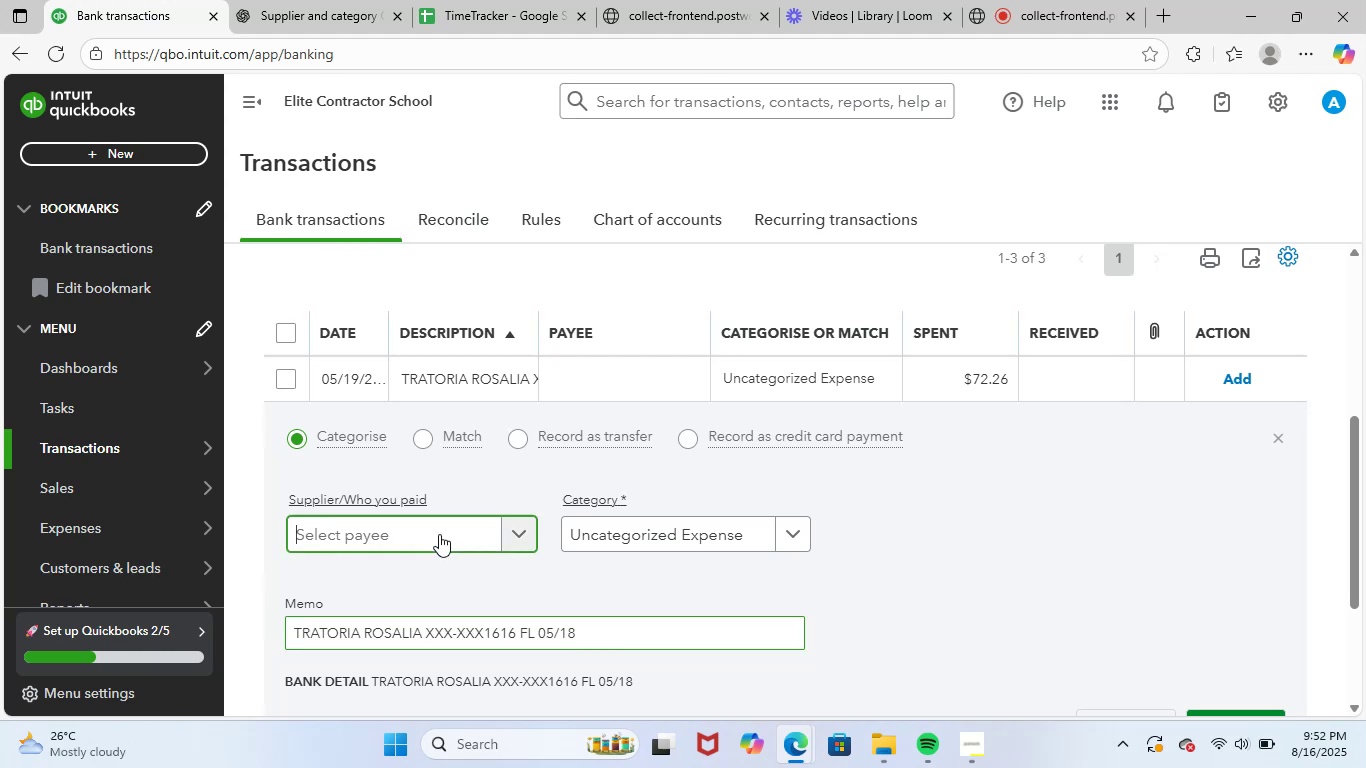 
key(Control+V)
 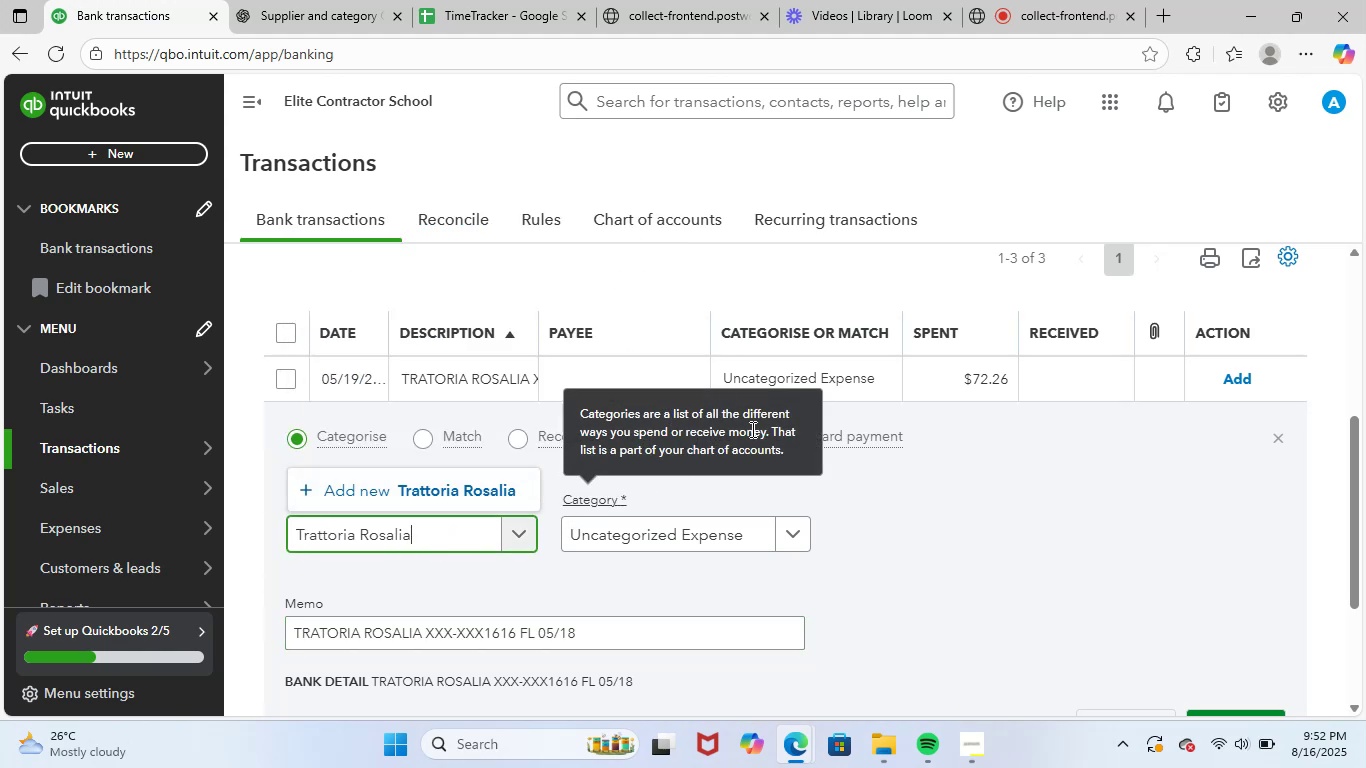 
wait(6.14)
 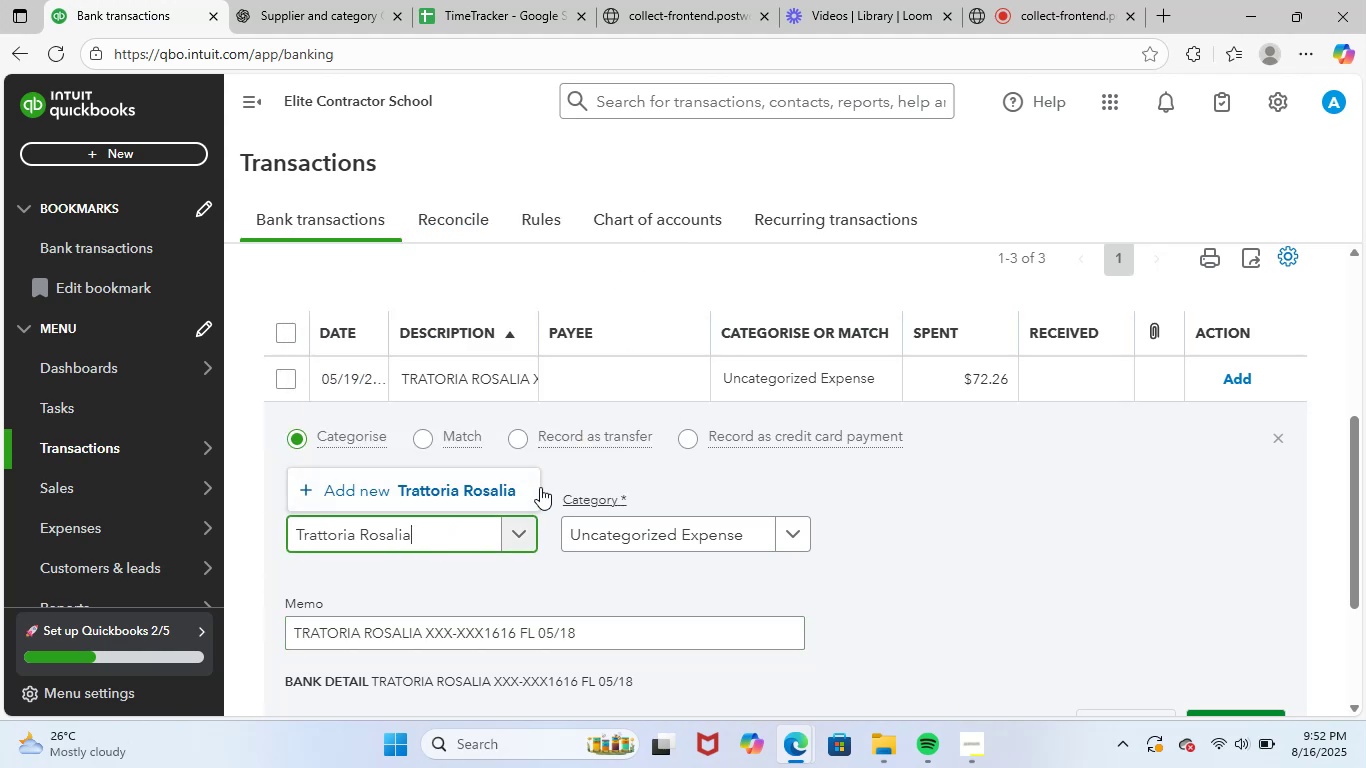 
left_click([490, 486])
 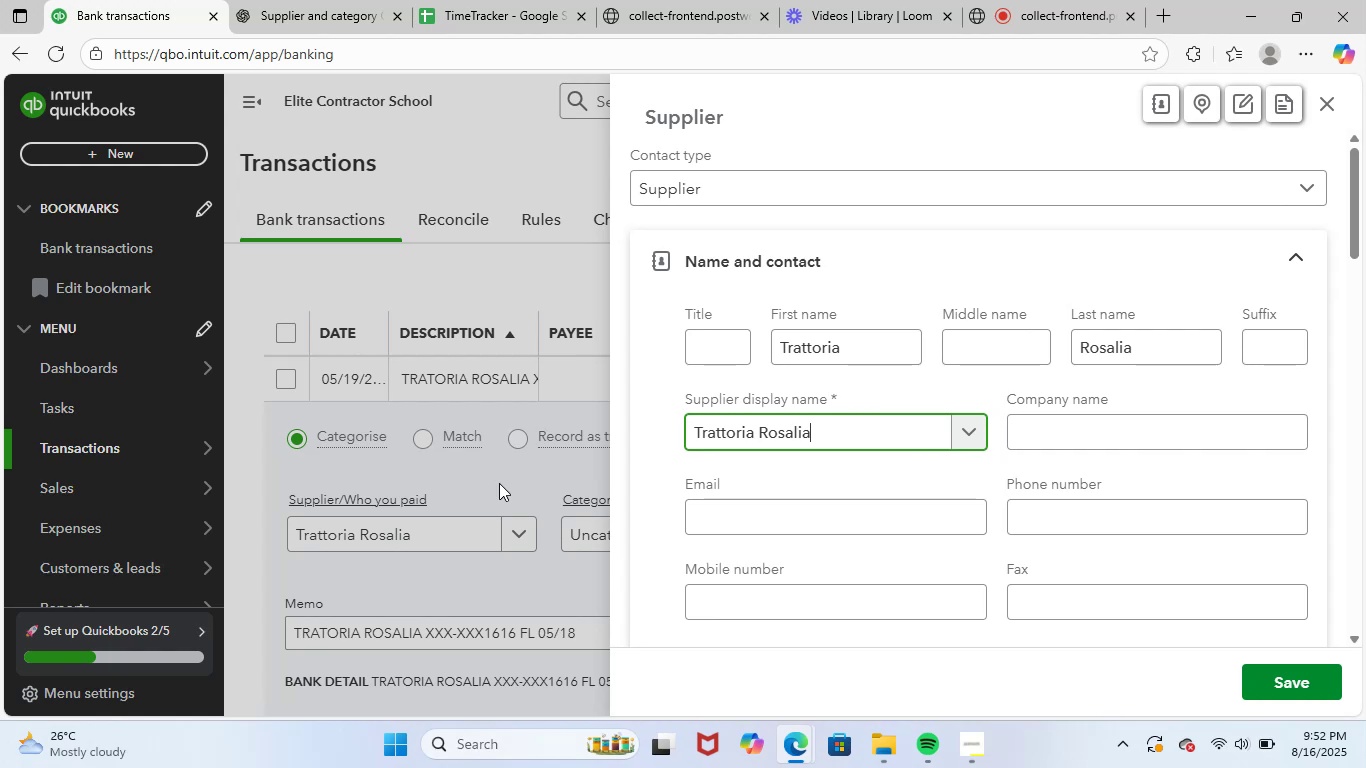 
wait(5.23)
 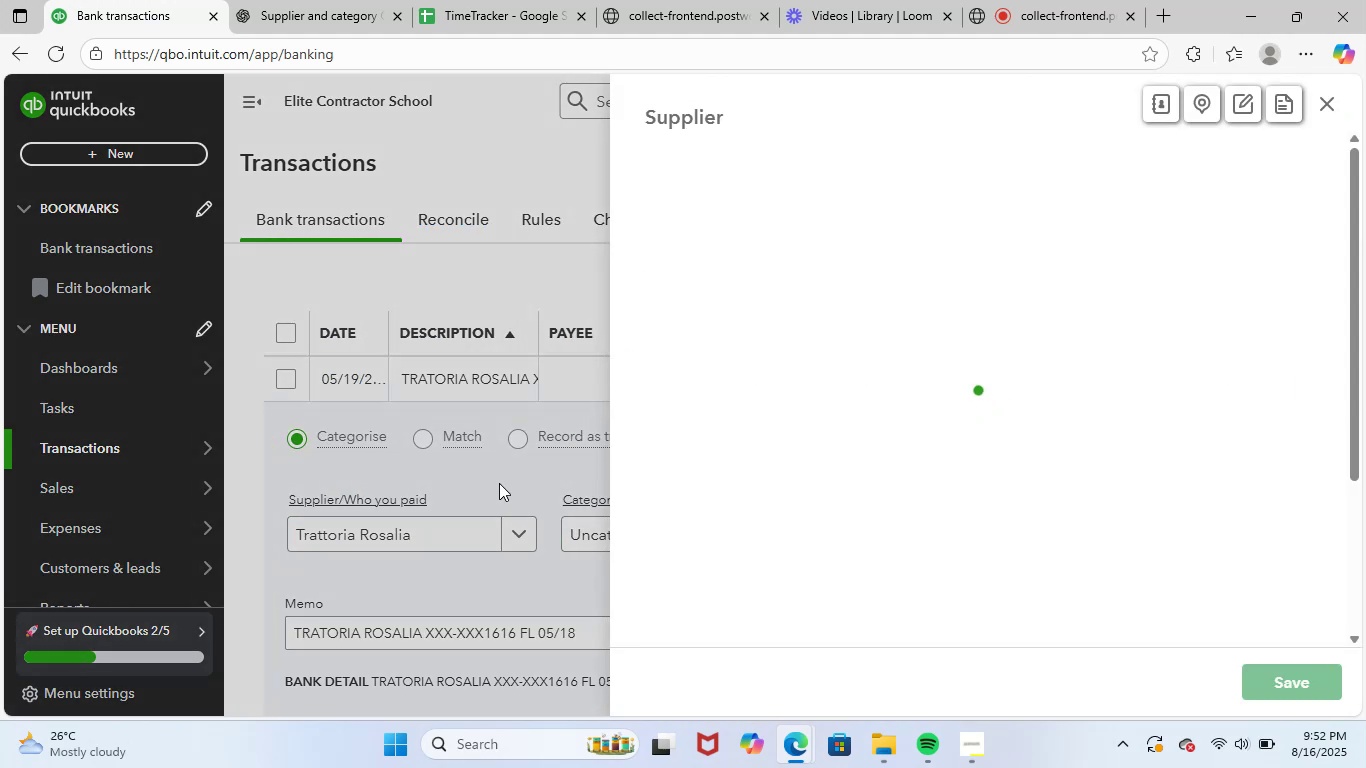 
left_click([1273, 673])
 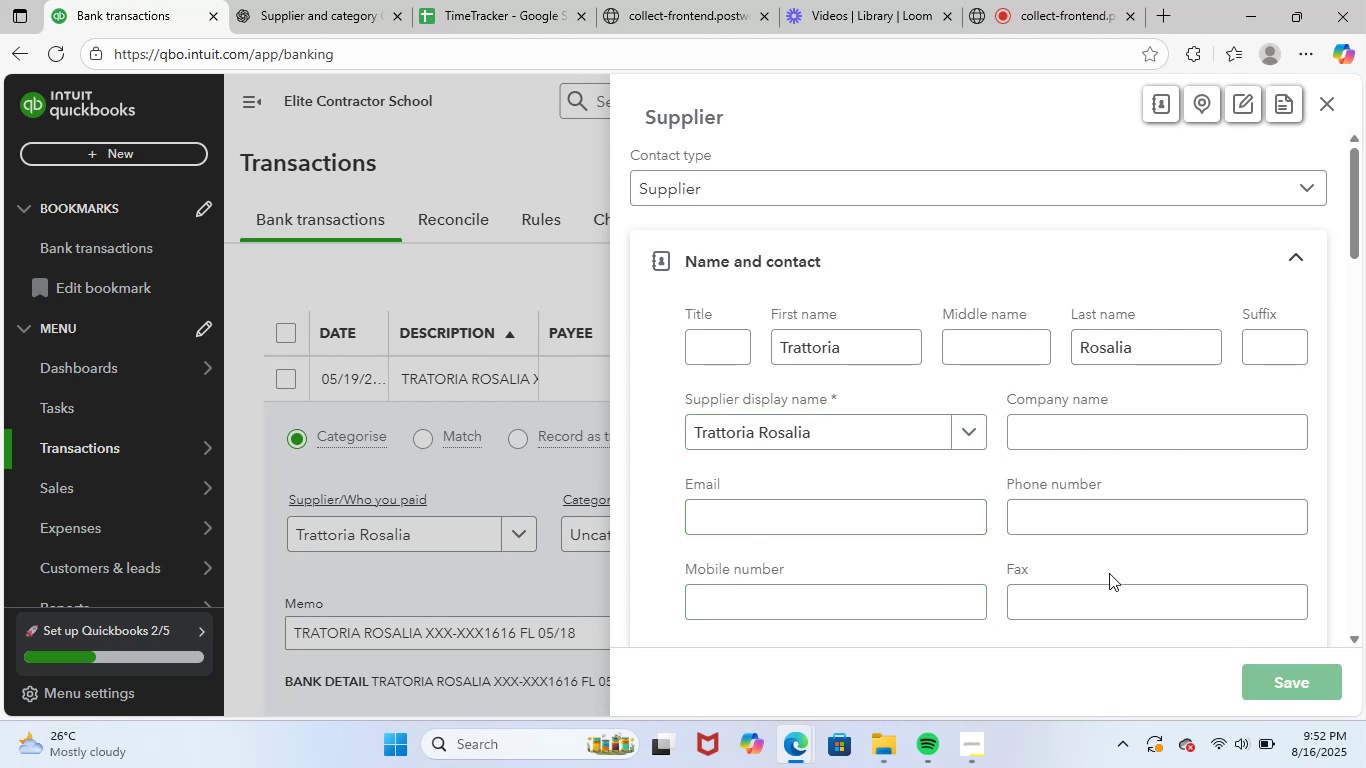 
left_click([702, 526])
 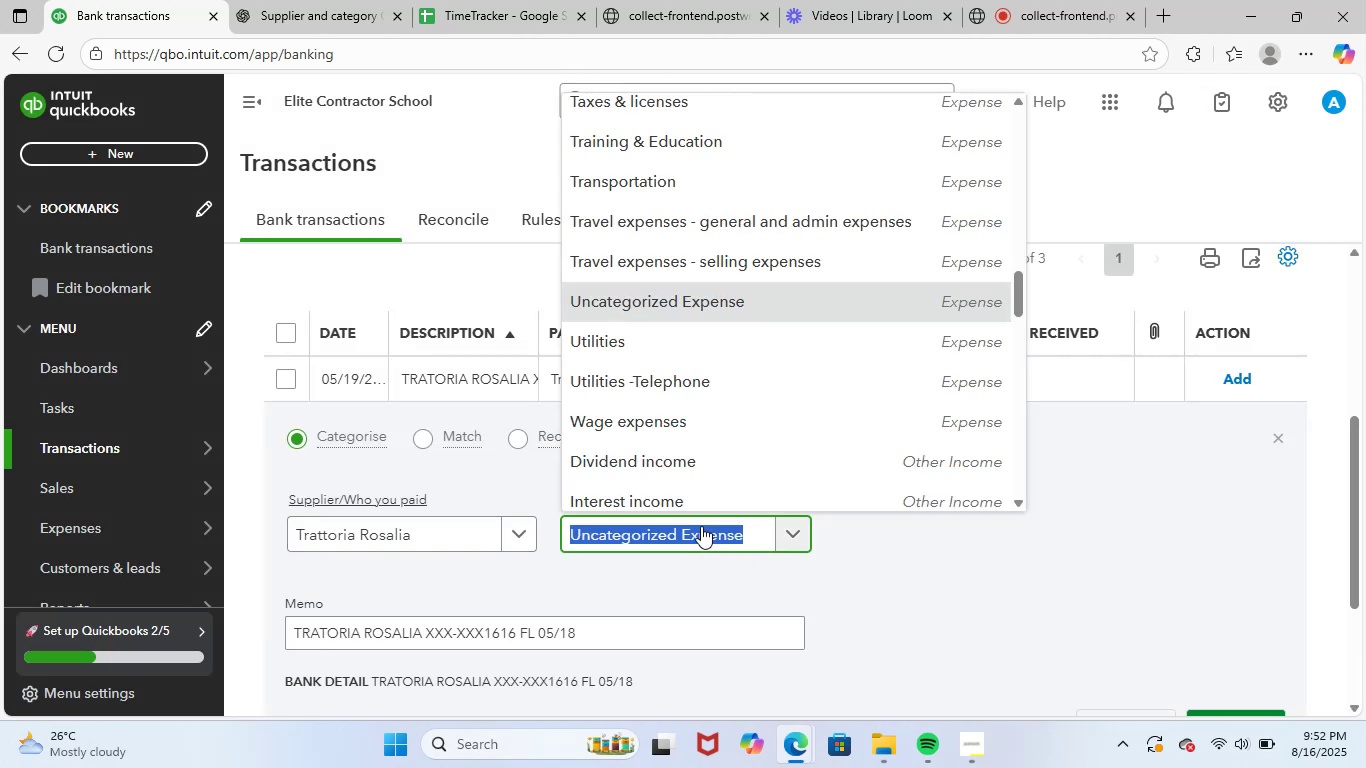 
type(mee)
key(Backspace)
type(a;)
key(Backspace)
type(l)
 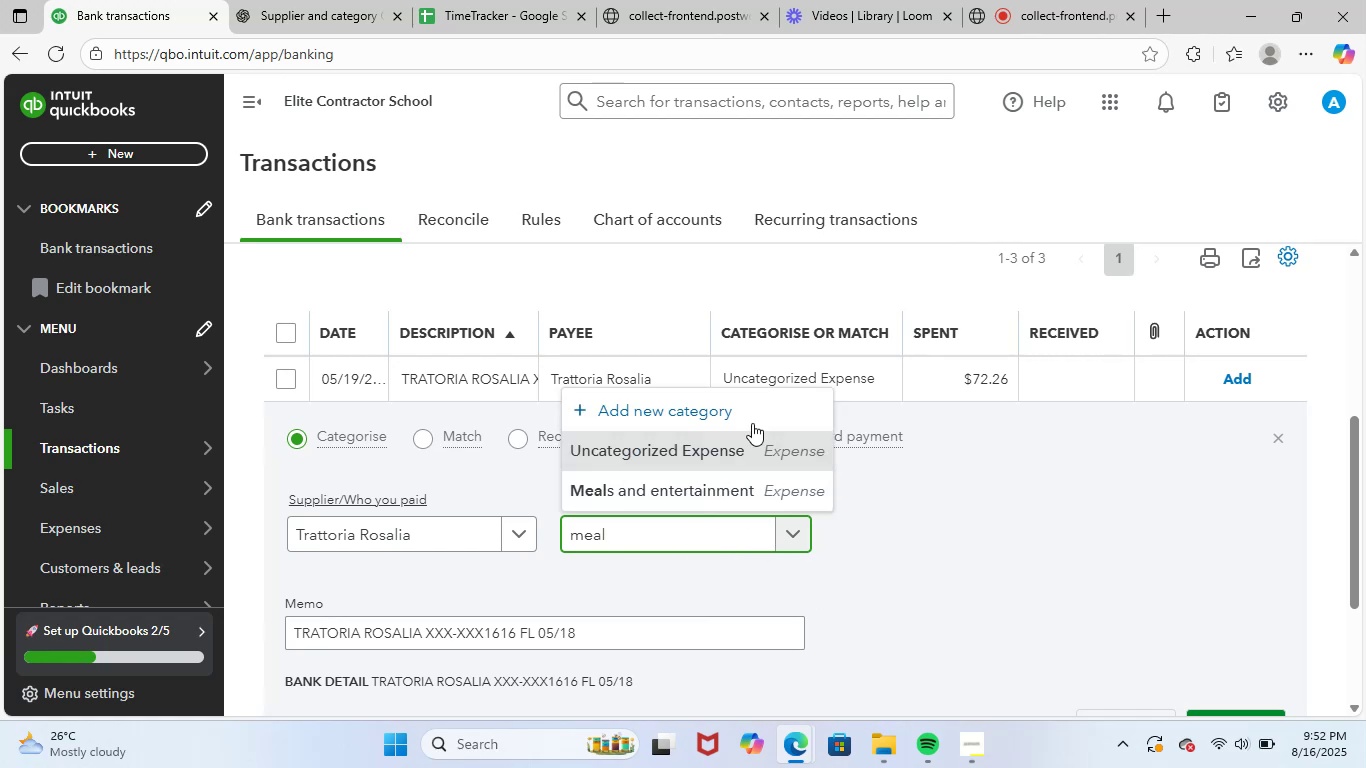 
scroll: coordinate [937, 527], scroll_direction: down, amount: 2.0
 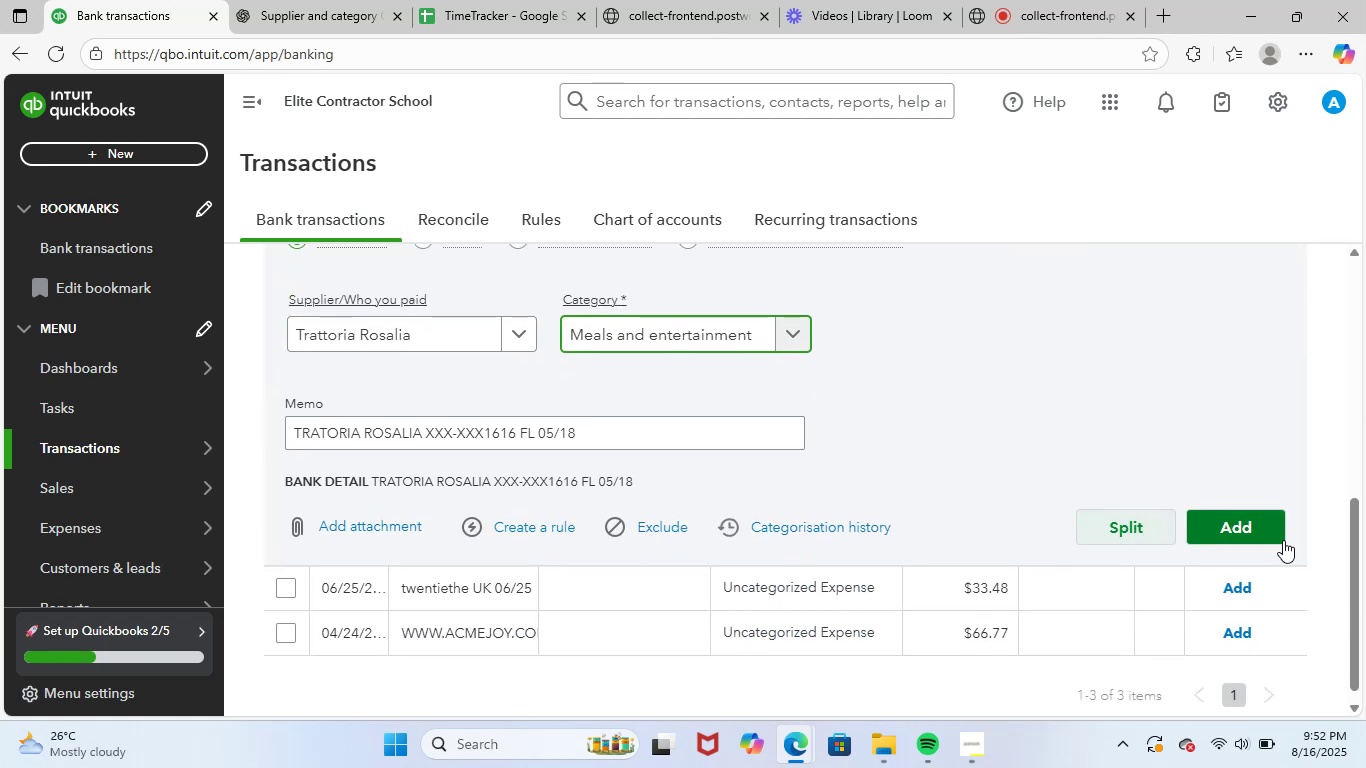 
left_click([1266, 533])
 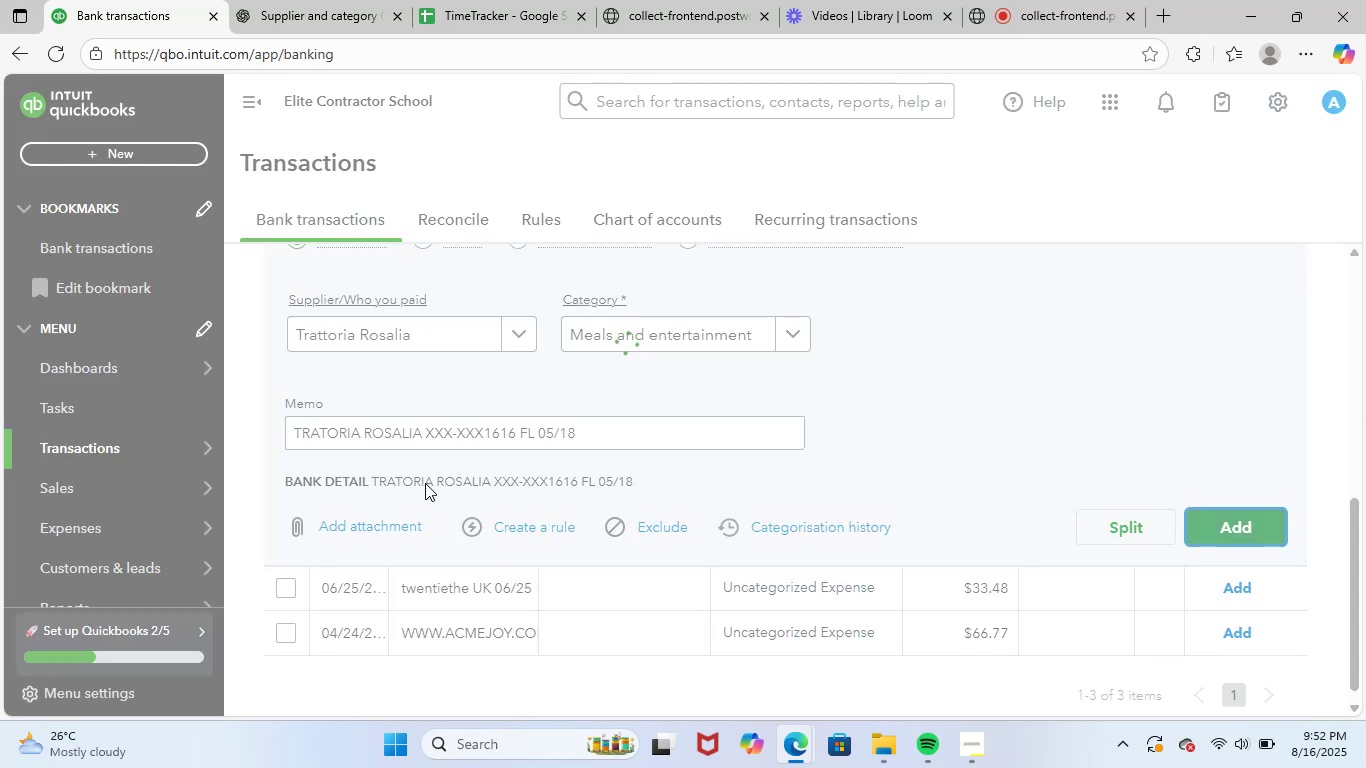 
scroll: coordinate [479, 497], scroll_direction: none, amount: 0.0
 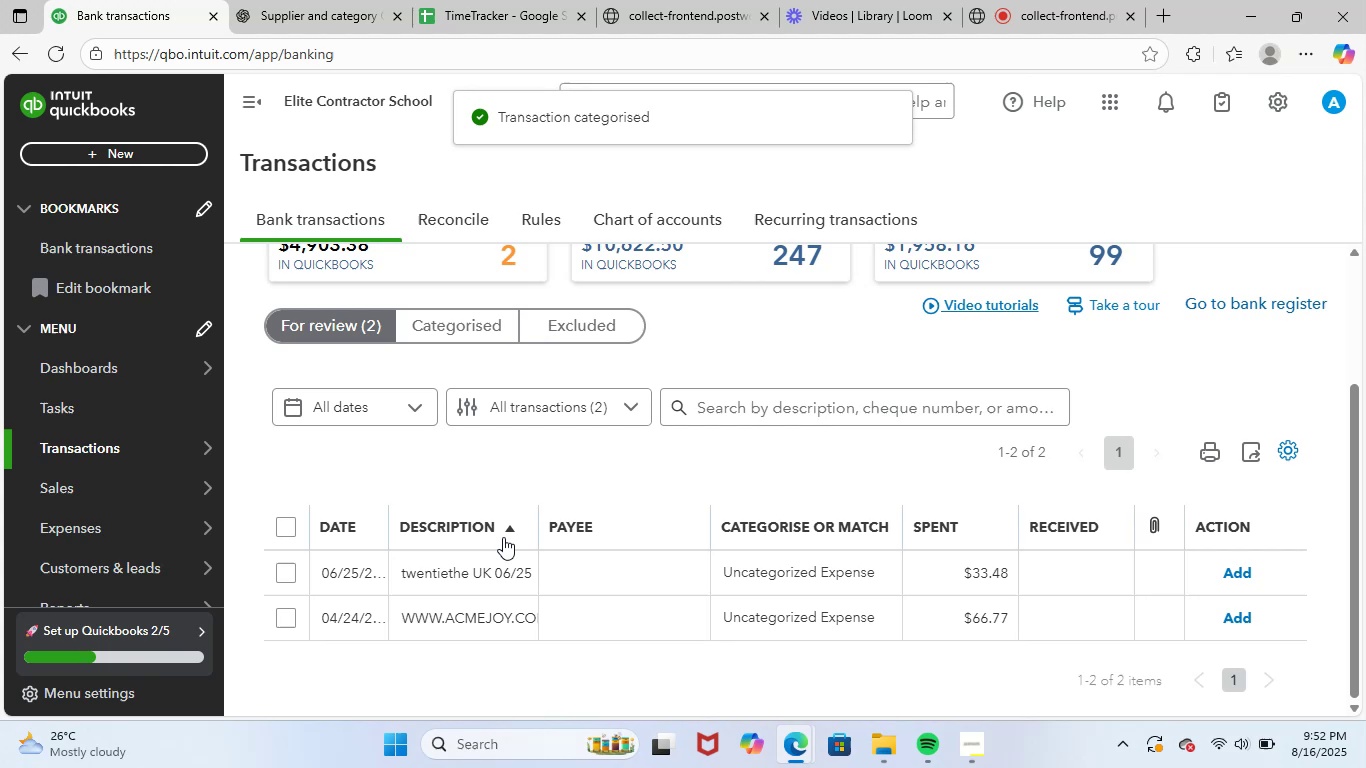 
left_click([485, 566])
 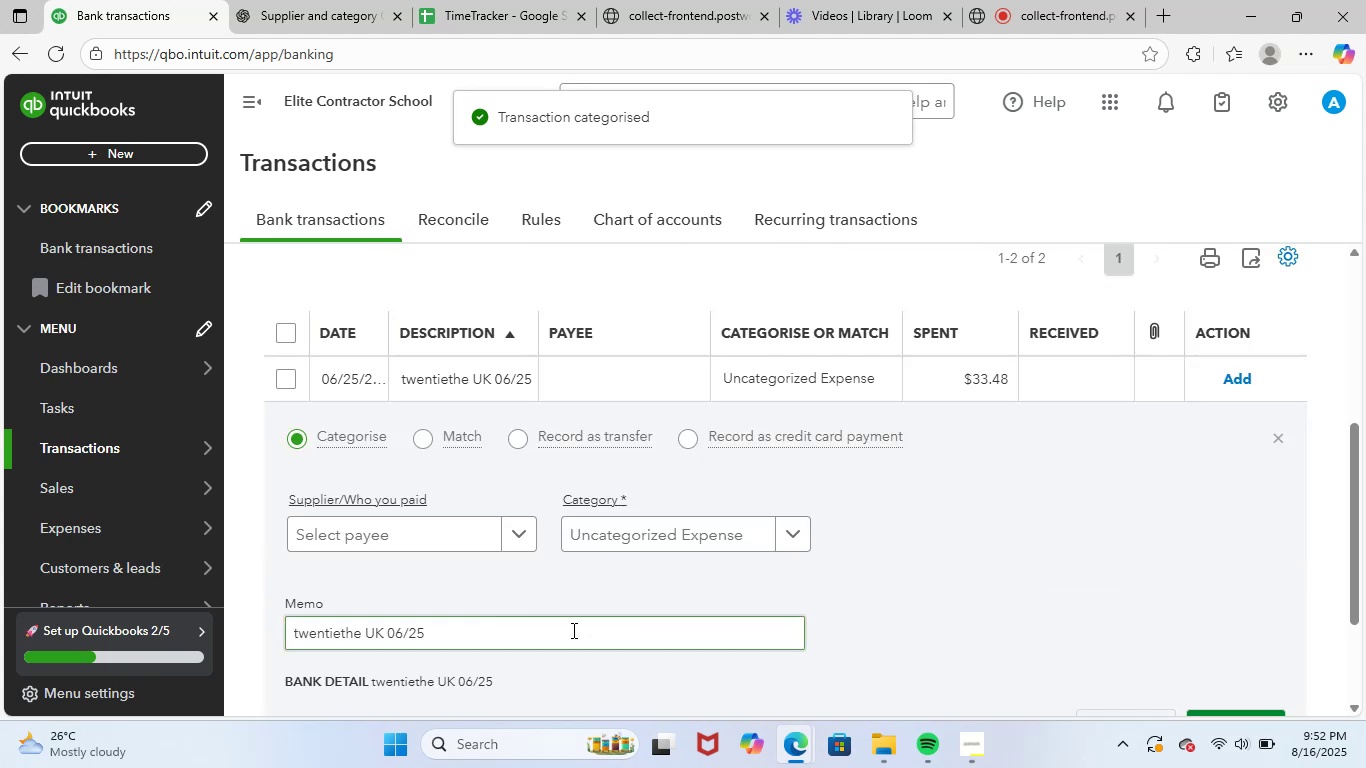 
left_click_drag(start_coordinate=[587, 632], to_coordinate=[265, 621])
 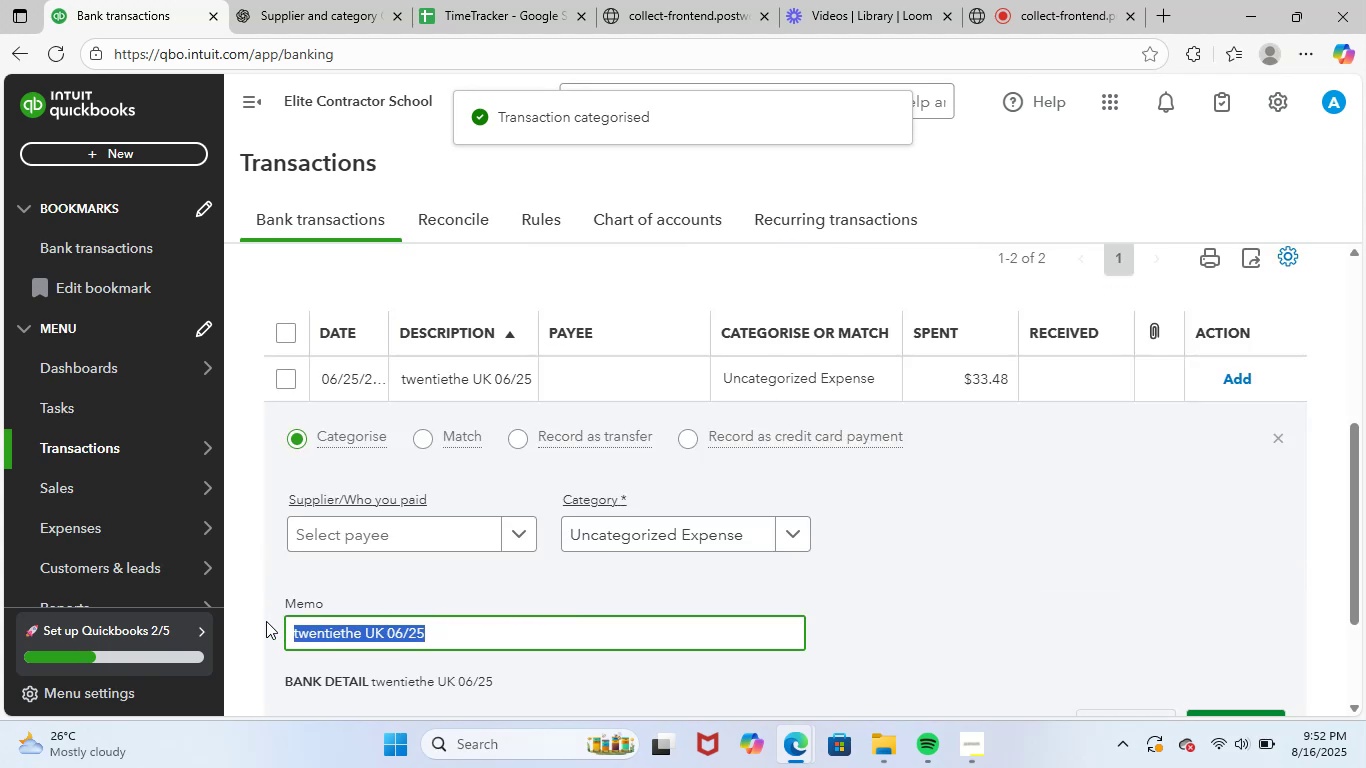 
key(Control+ControlLeft)
 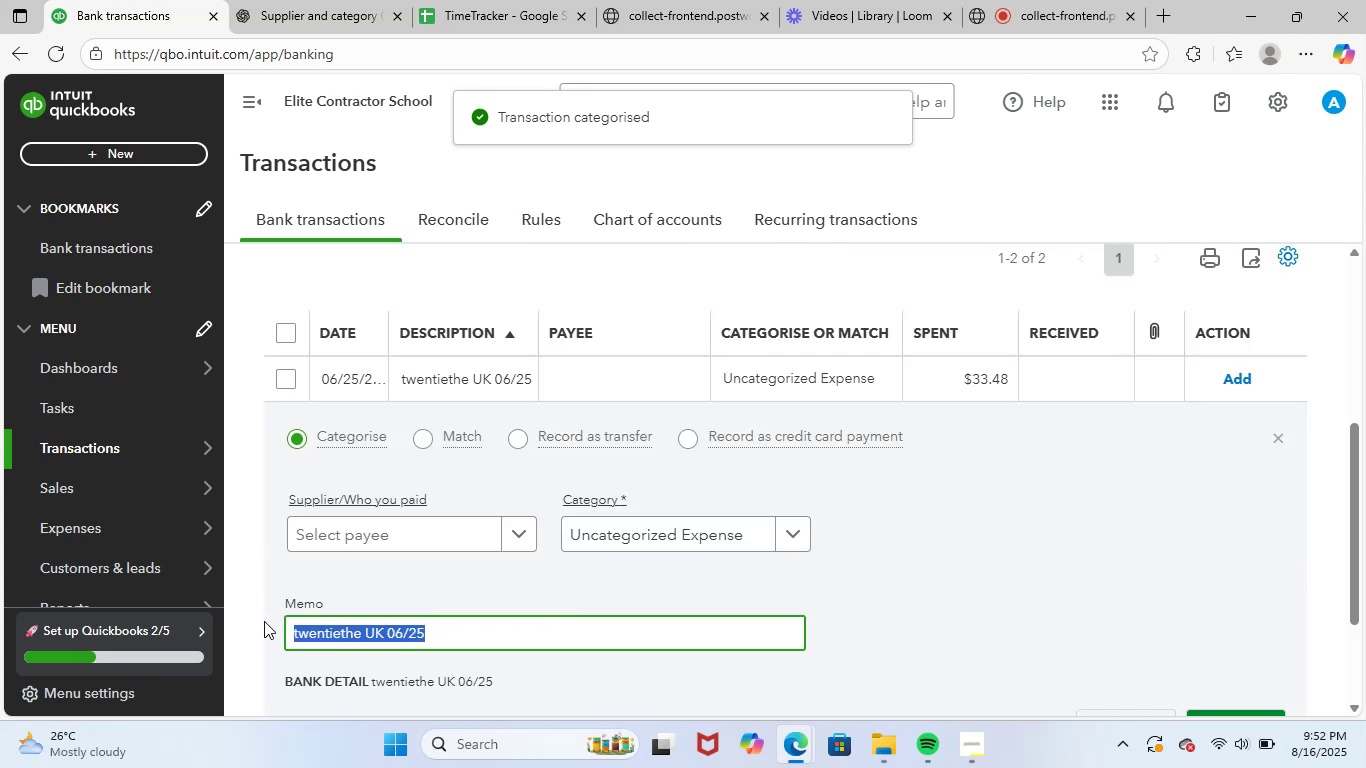 
key(Control+C)
 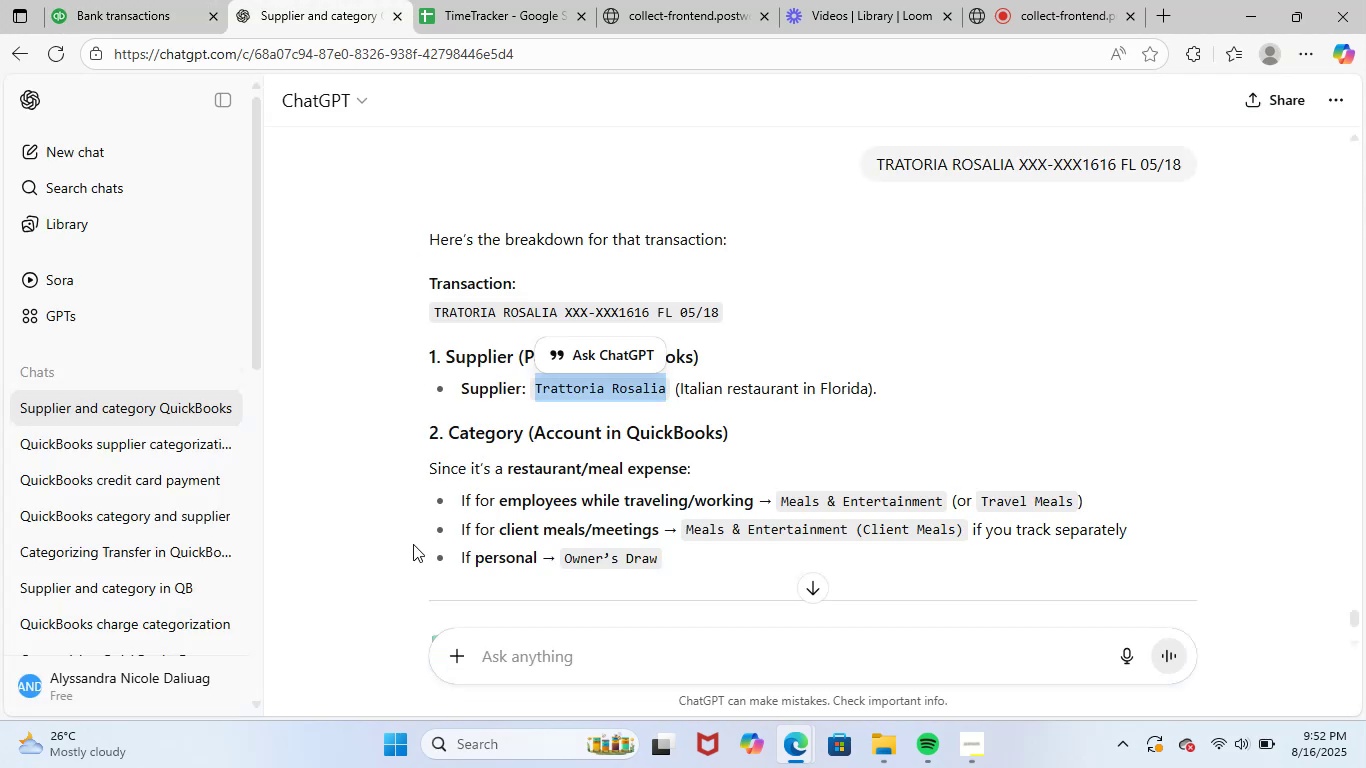 
left_click([553, 659])
 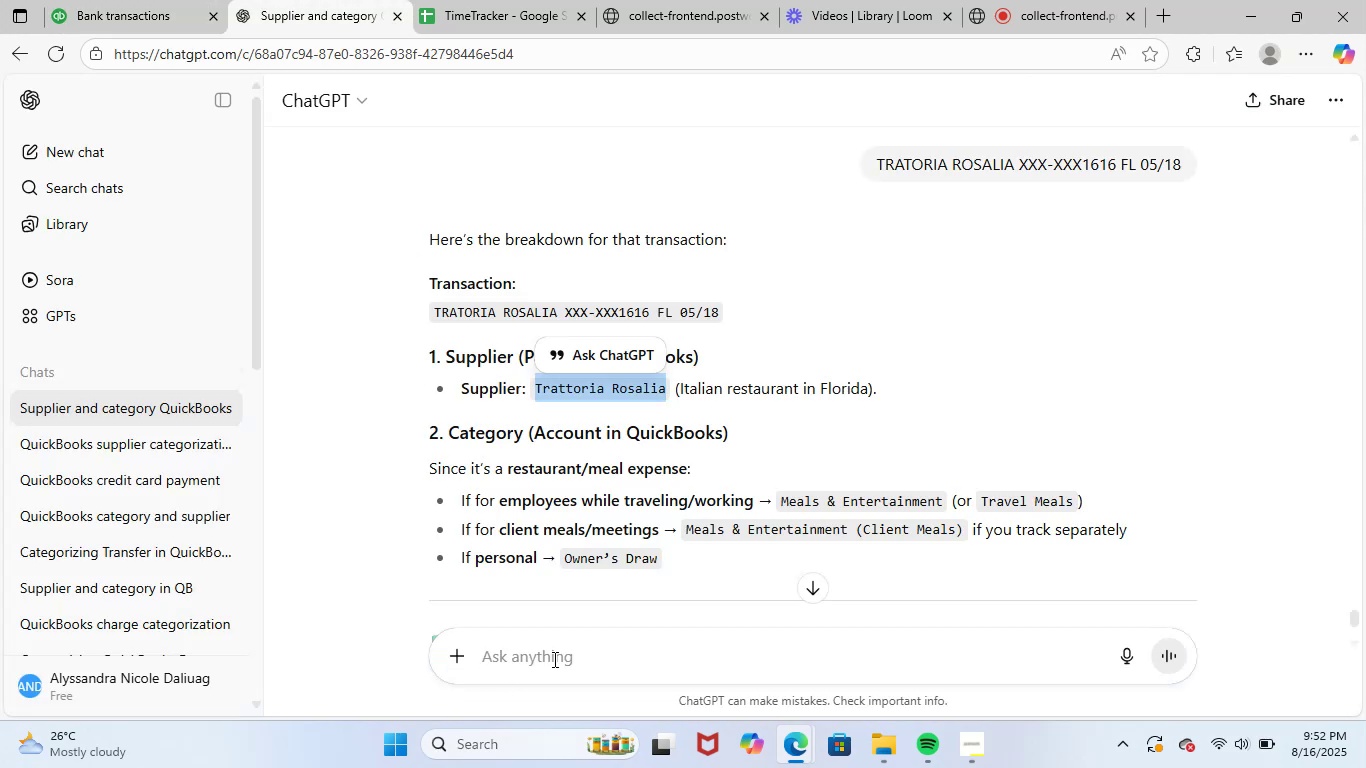 
key(Control+ControlLeft)
 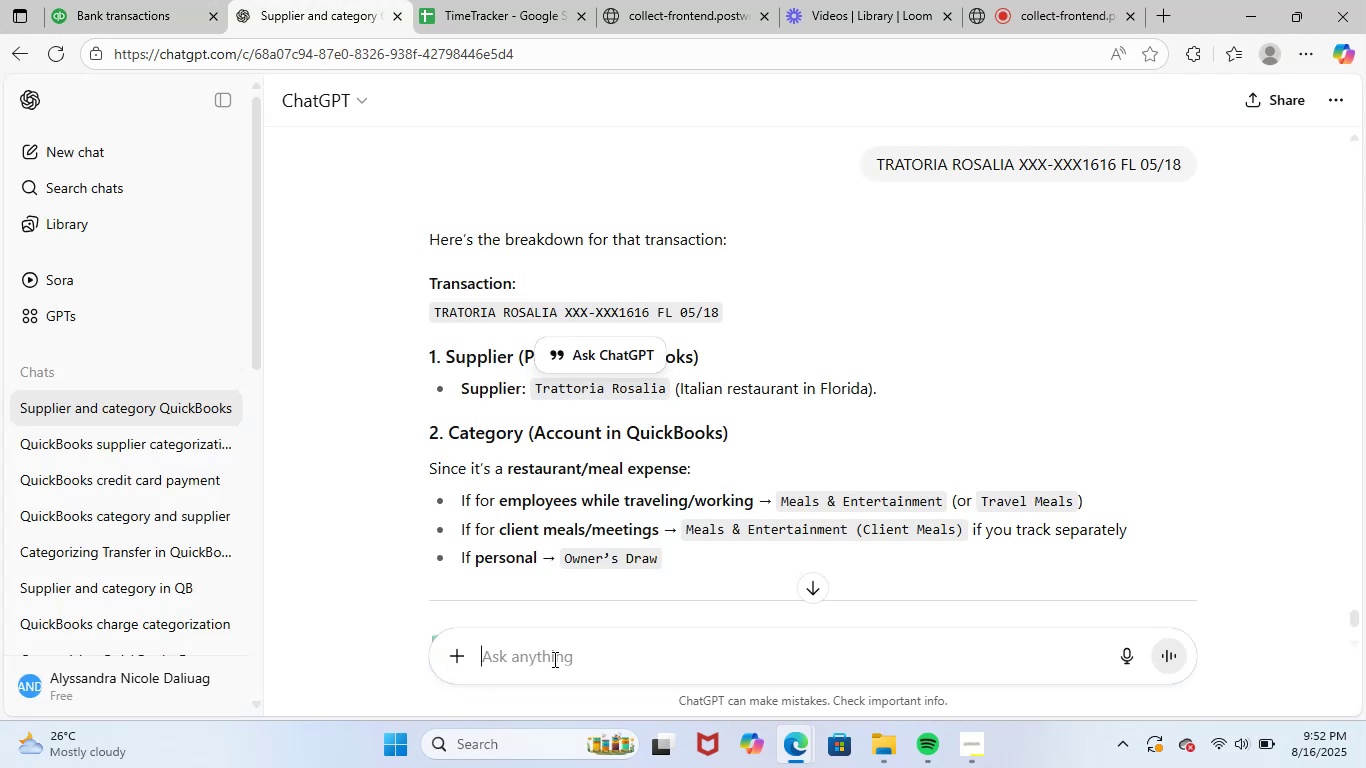 
key(Control+V)
 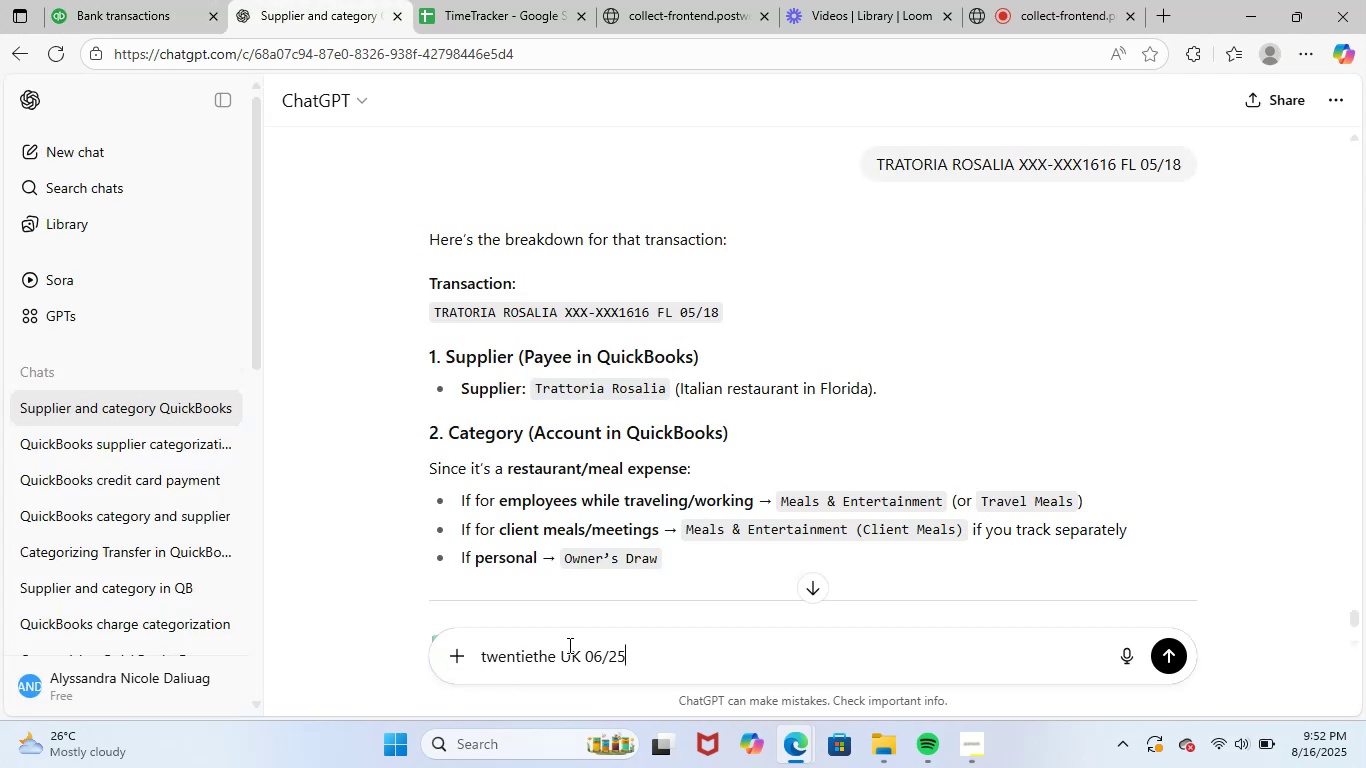 
key(NumpadEnter)
 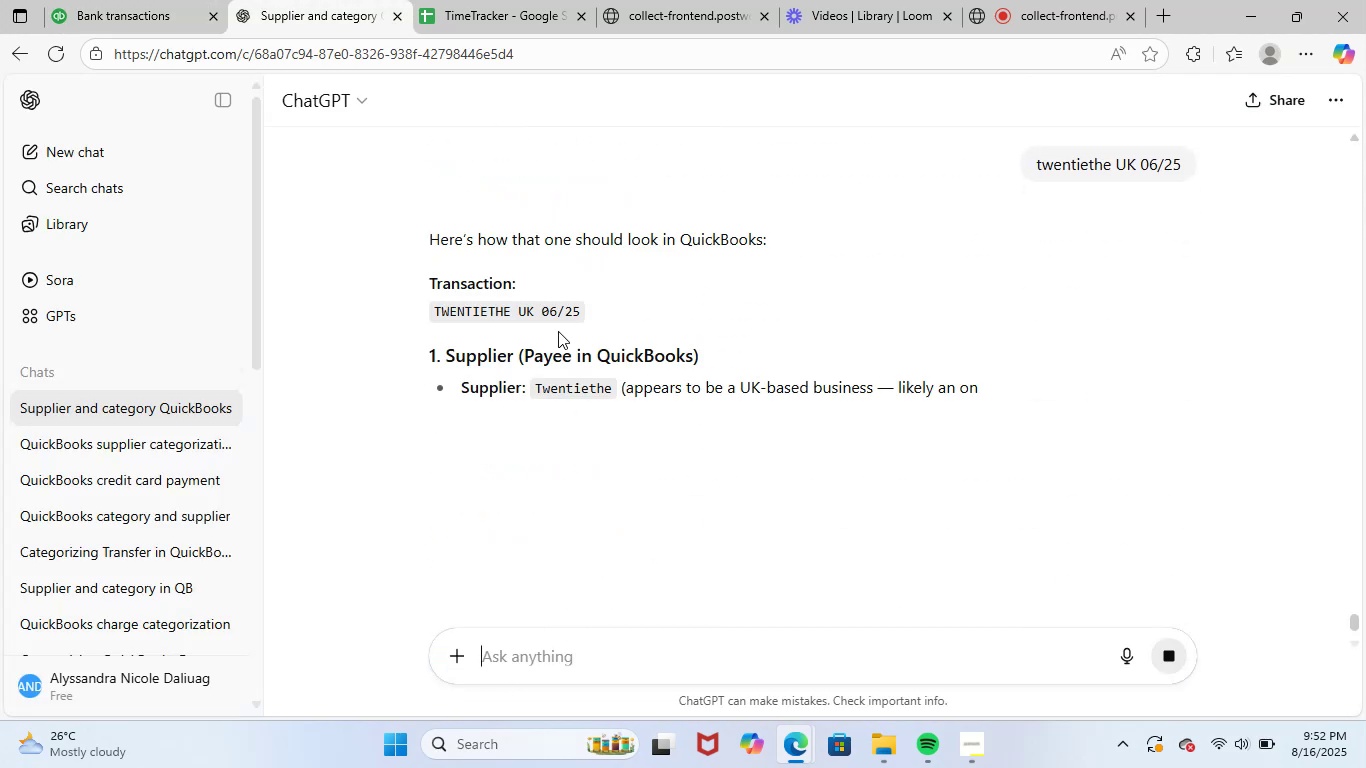 
wait(6.61)
 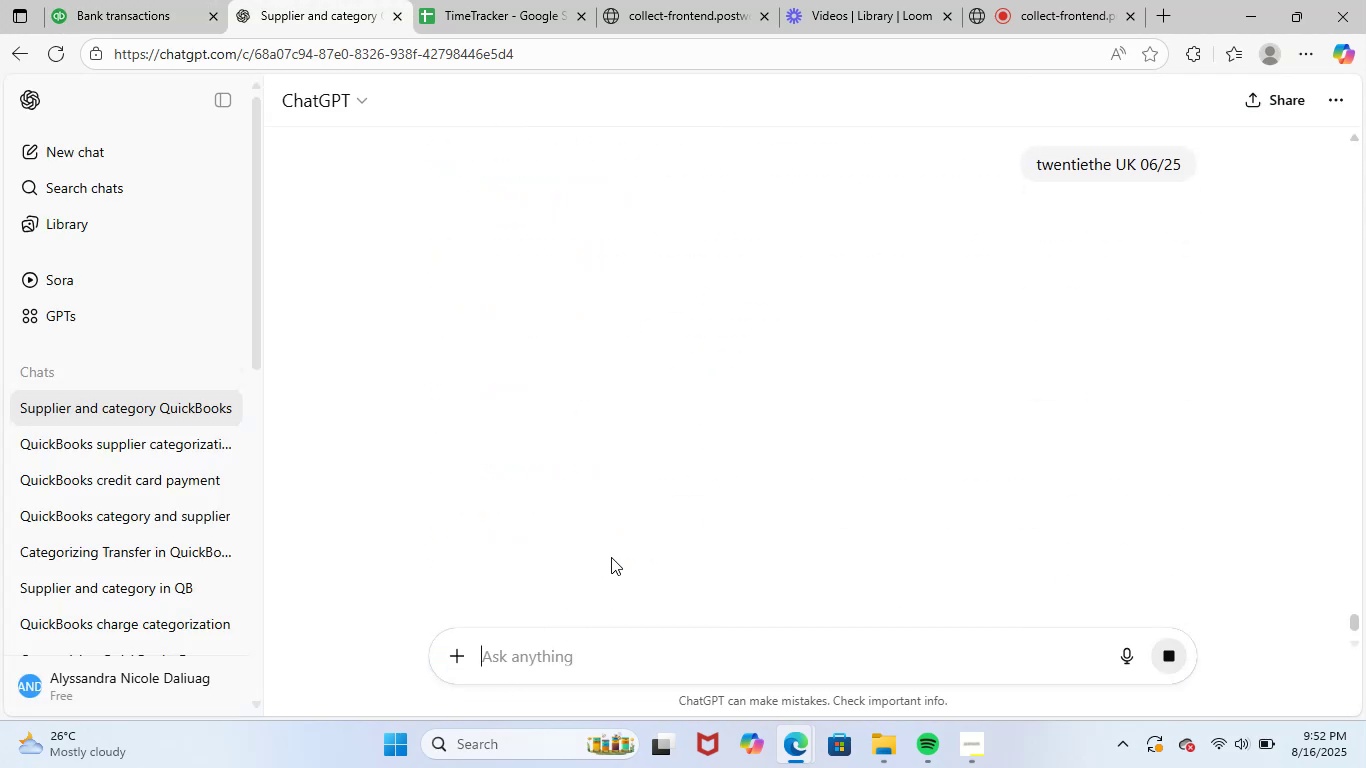 
left_click_drag(start_coordinate=[543, 386], to_coordinate=[617, 392])
 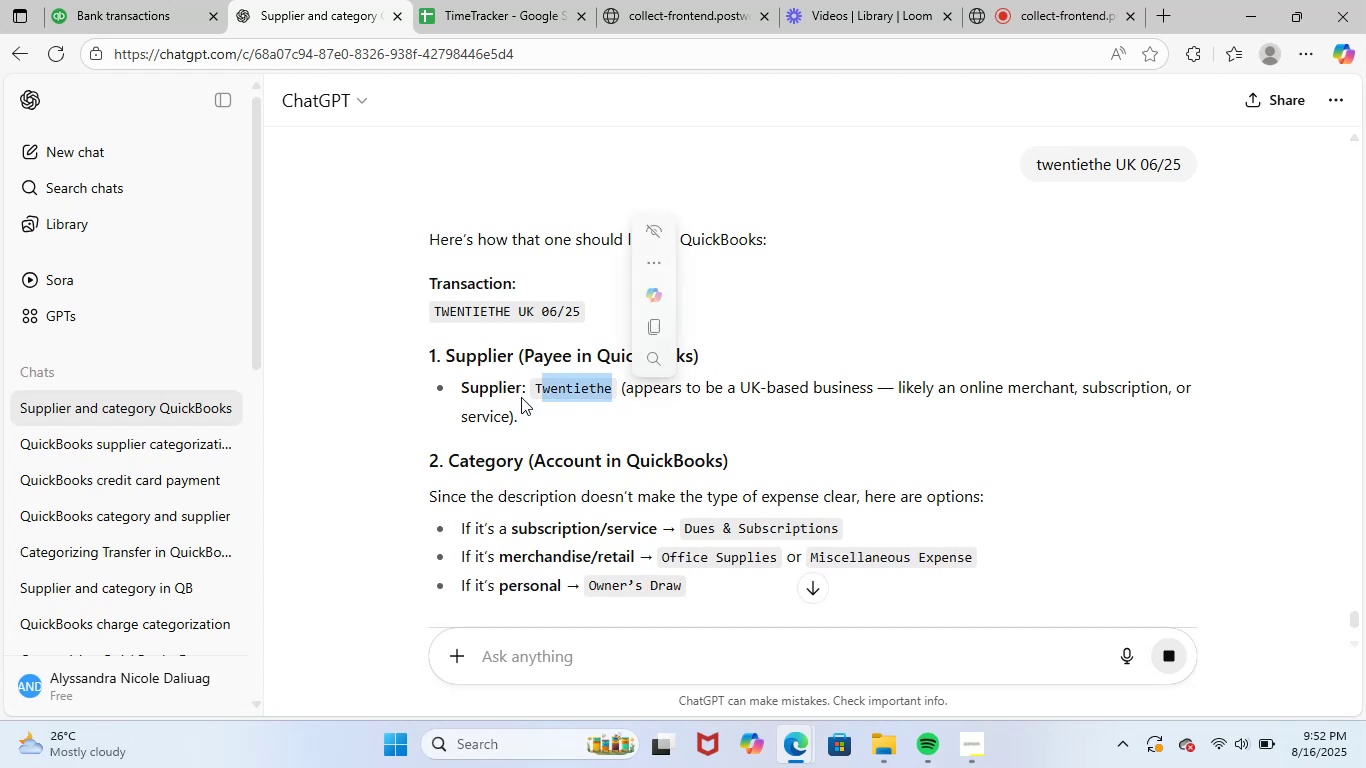 
left_click([519, 401])
 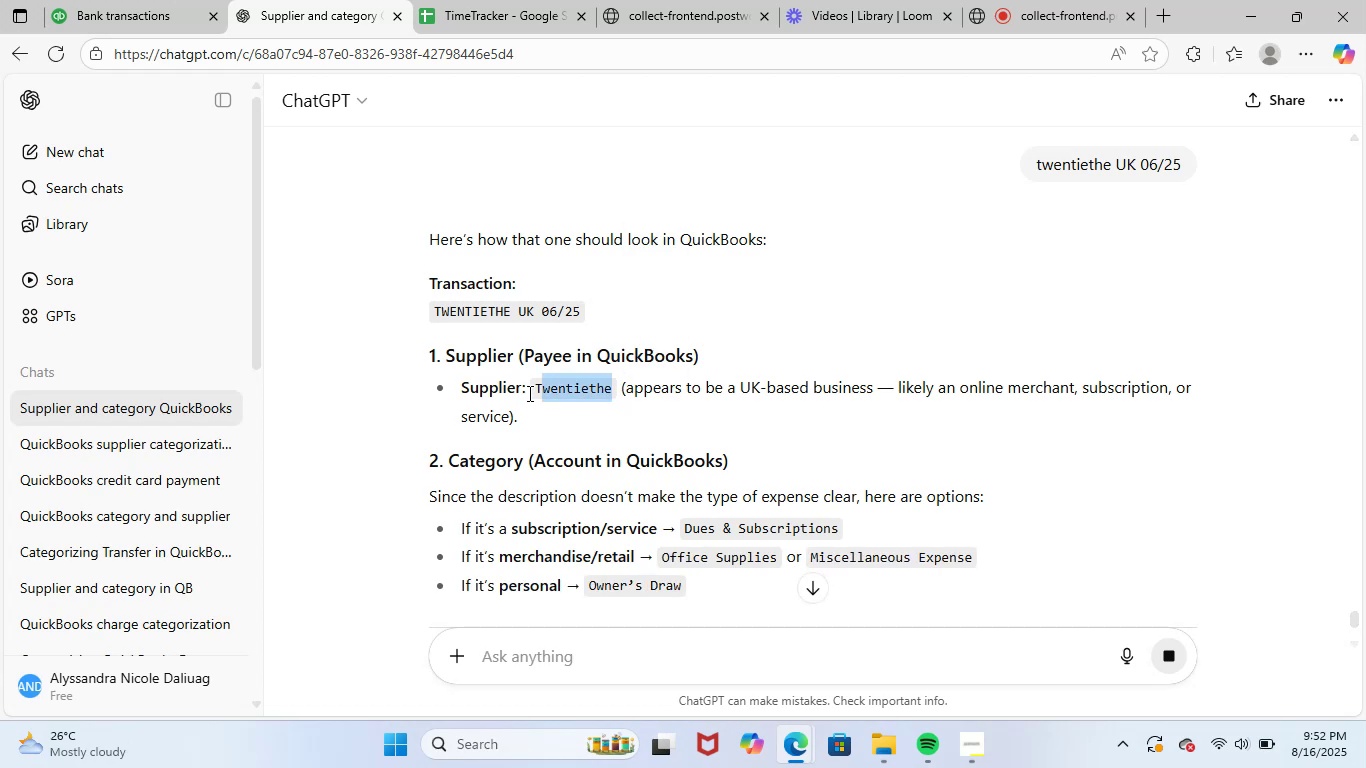 
left_click_drag(start_coordinate=[529, 392], to_coordinate=[610, 395])
 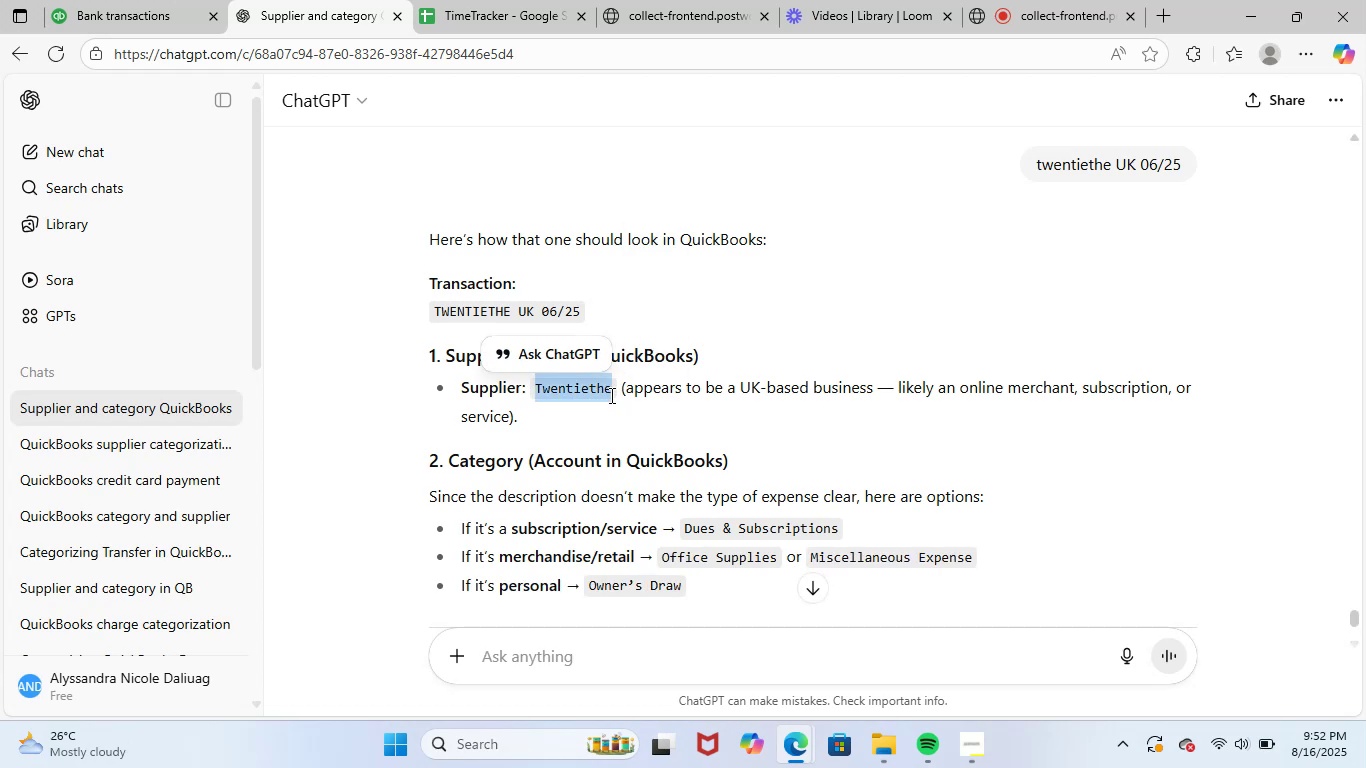 
key(Control+C)
 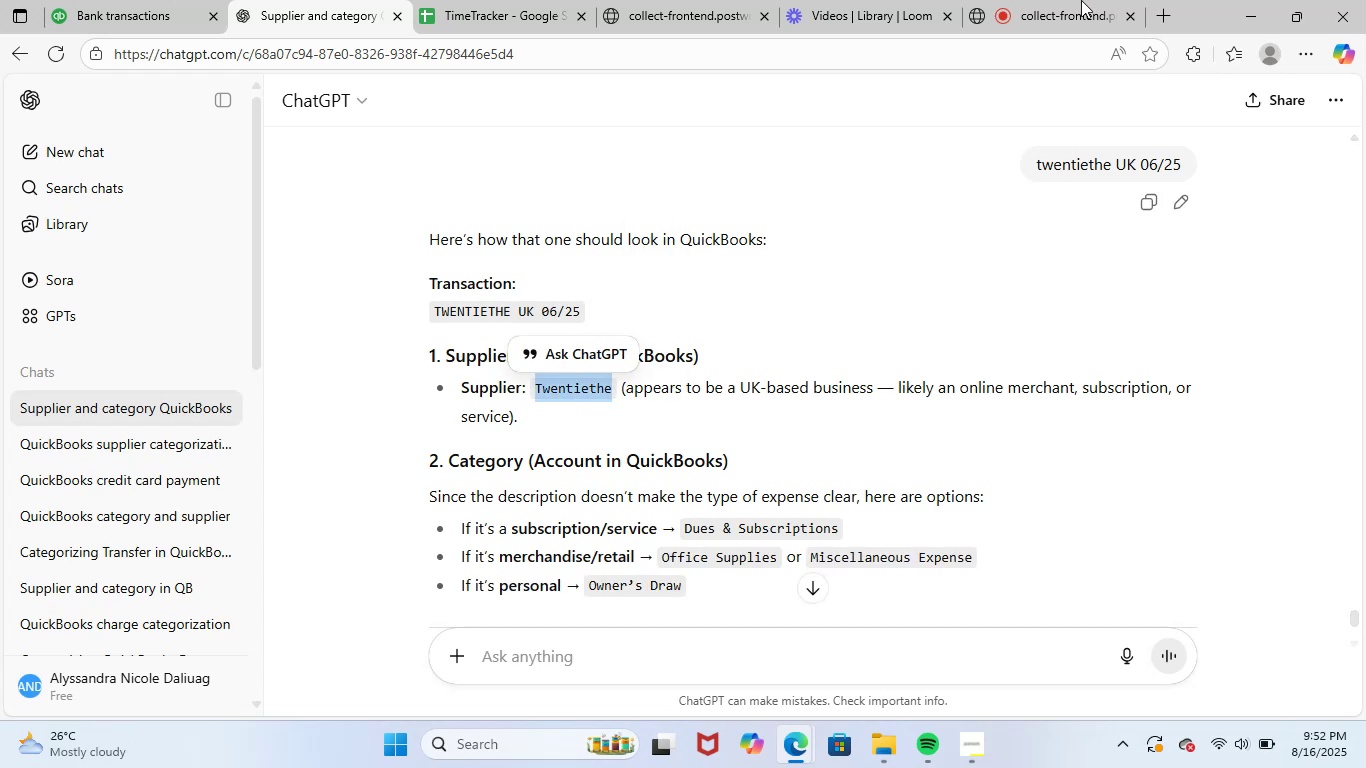 
left_click([1172, 5])
 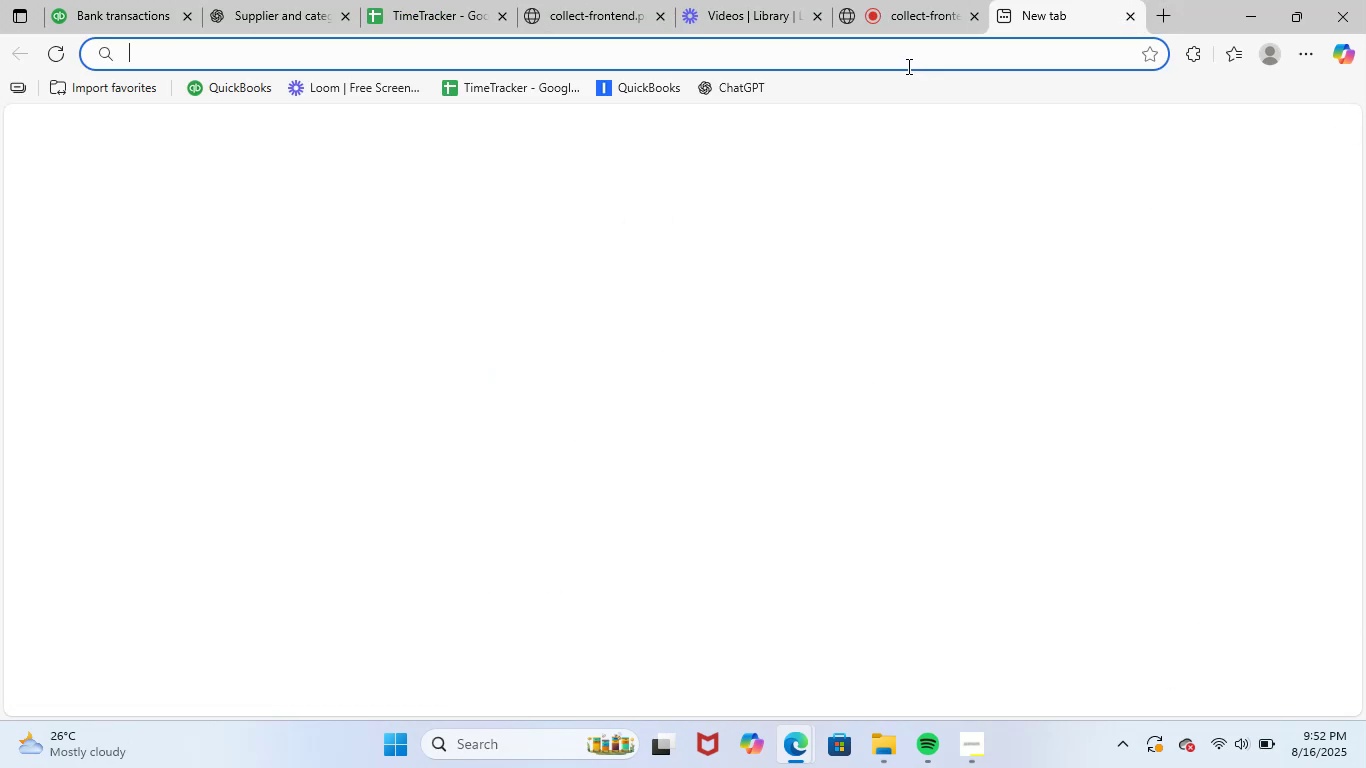 
left_click([906, 63])
 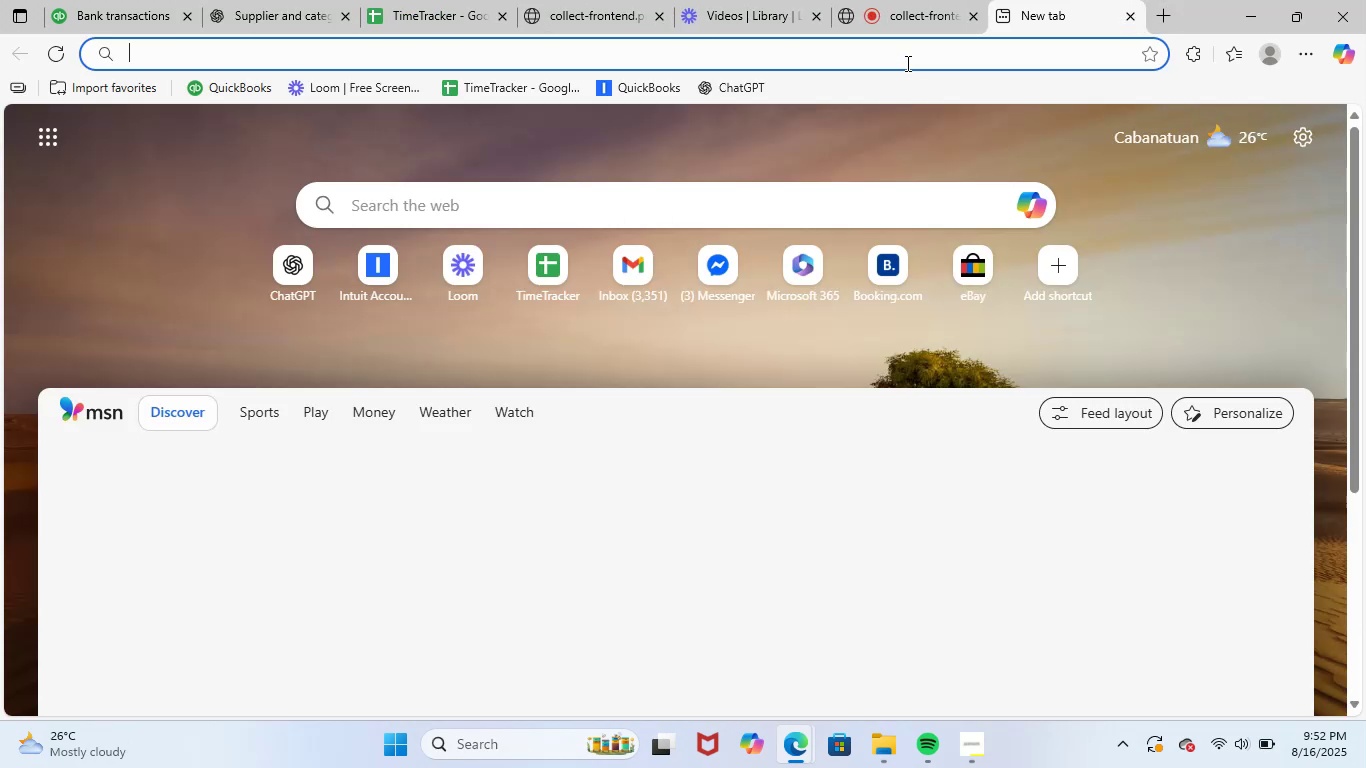 
key(Control+ControlLeft)
 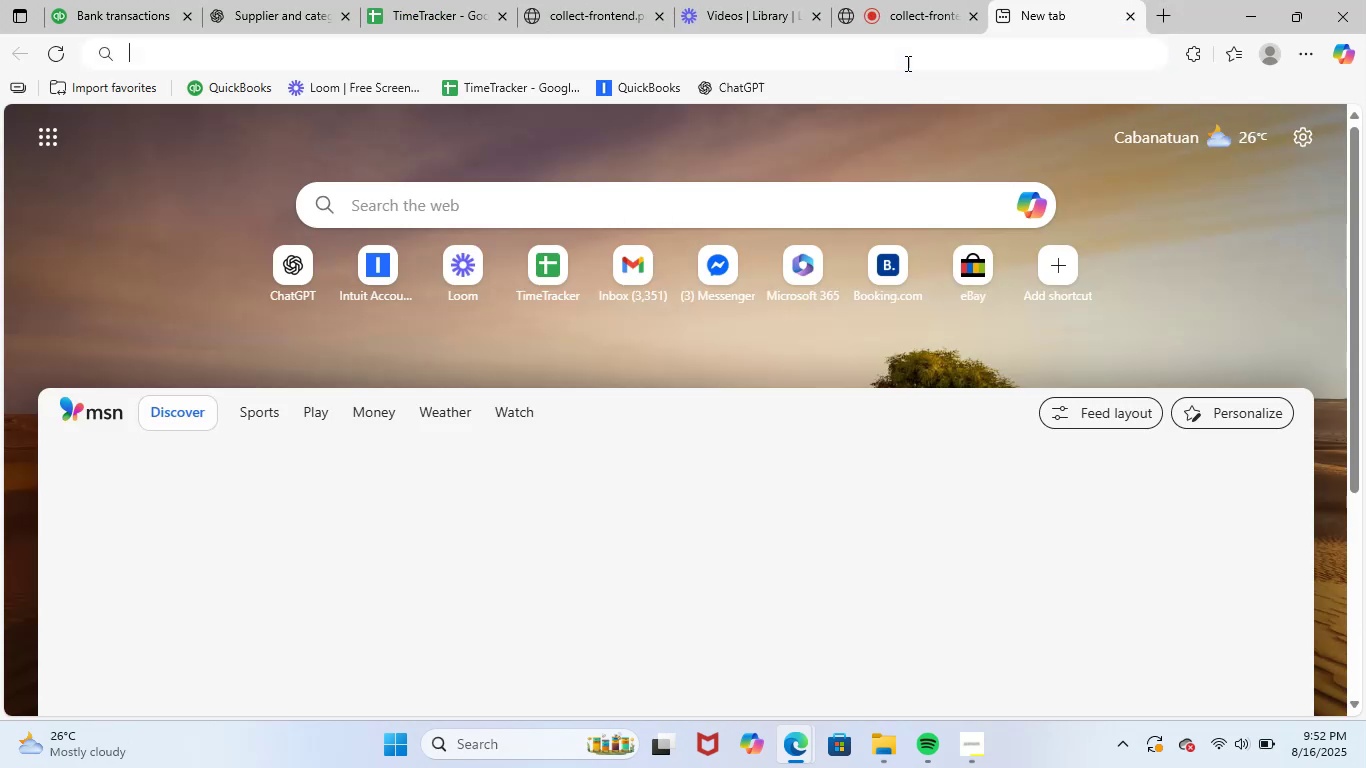 
key(Control+V)
 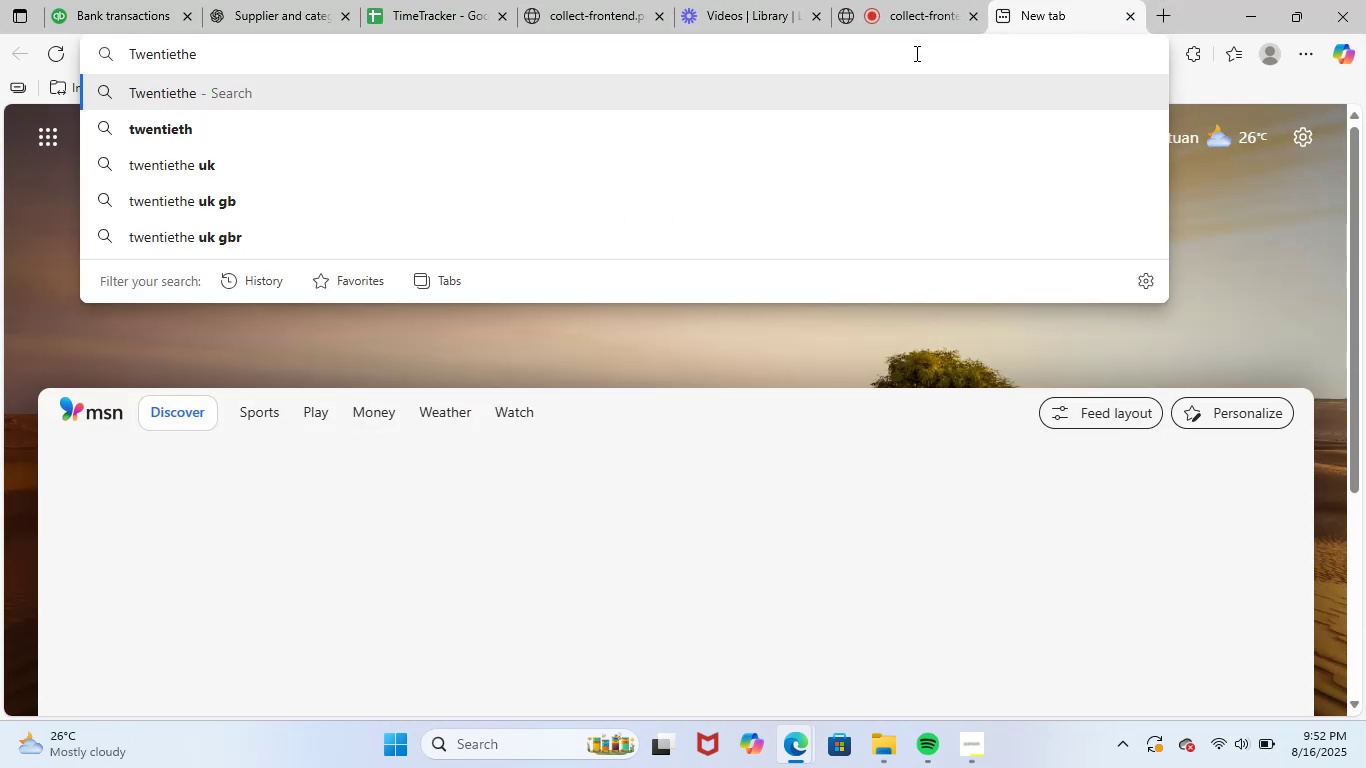 
key(NumpadEnter)
 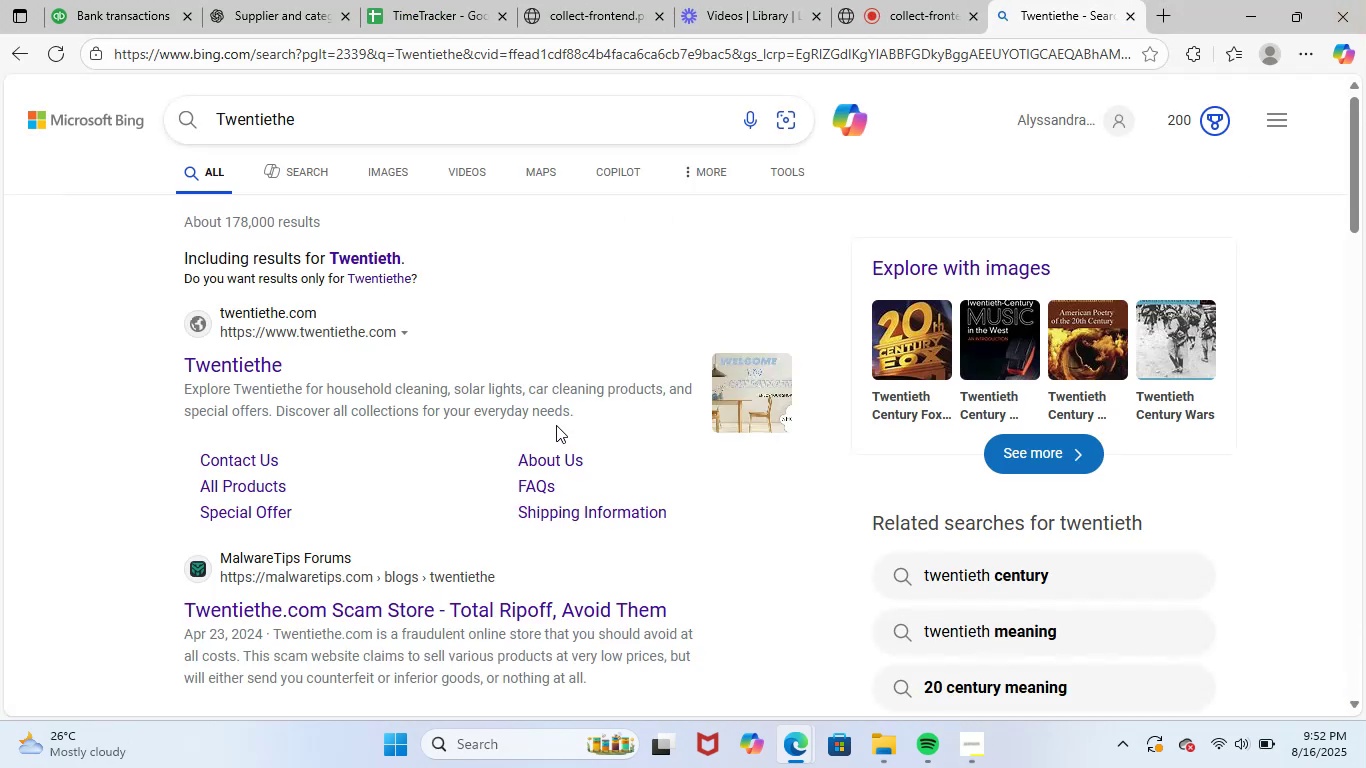 
scroll: coordinate [556, 428], scroll_direction: down, amount: 4.0
 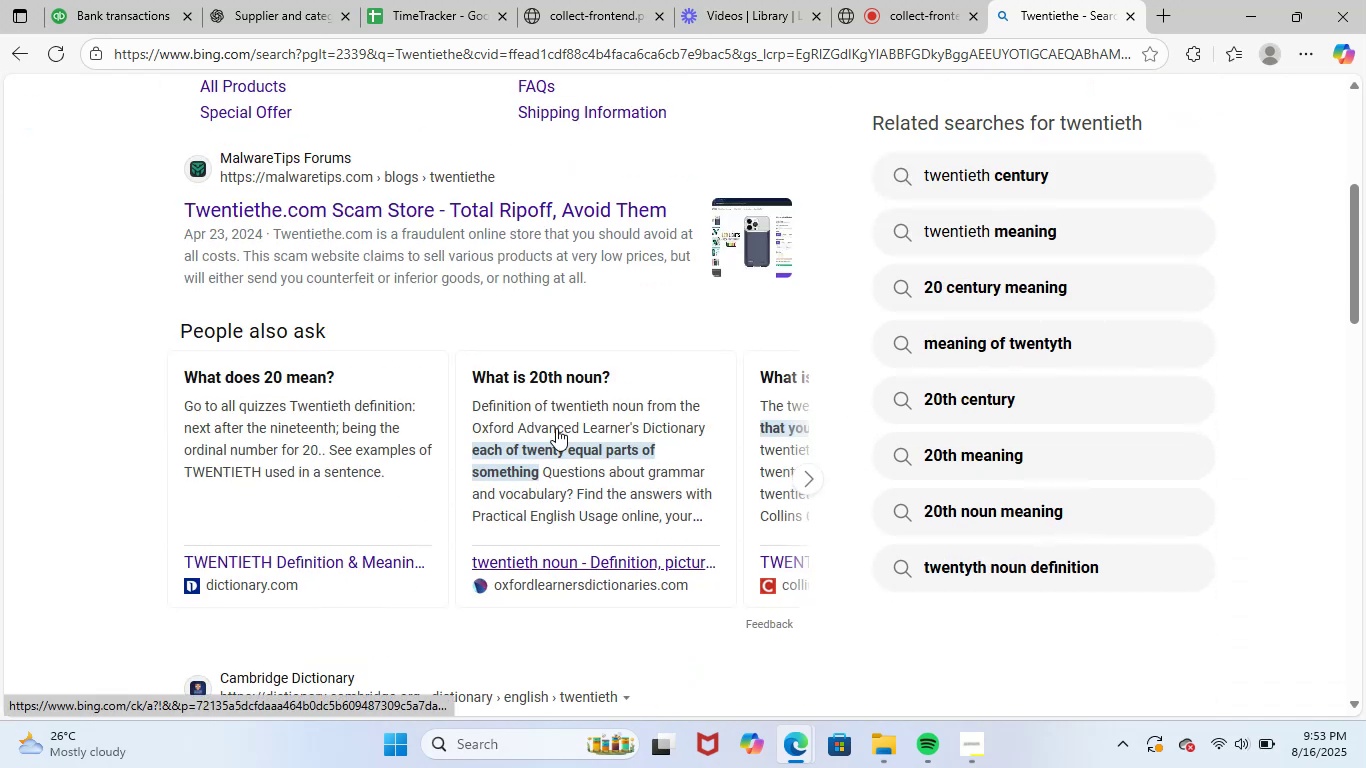 
scroll: coordinate [511, 371], scroll_direction: up, amount: 4.0
 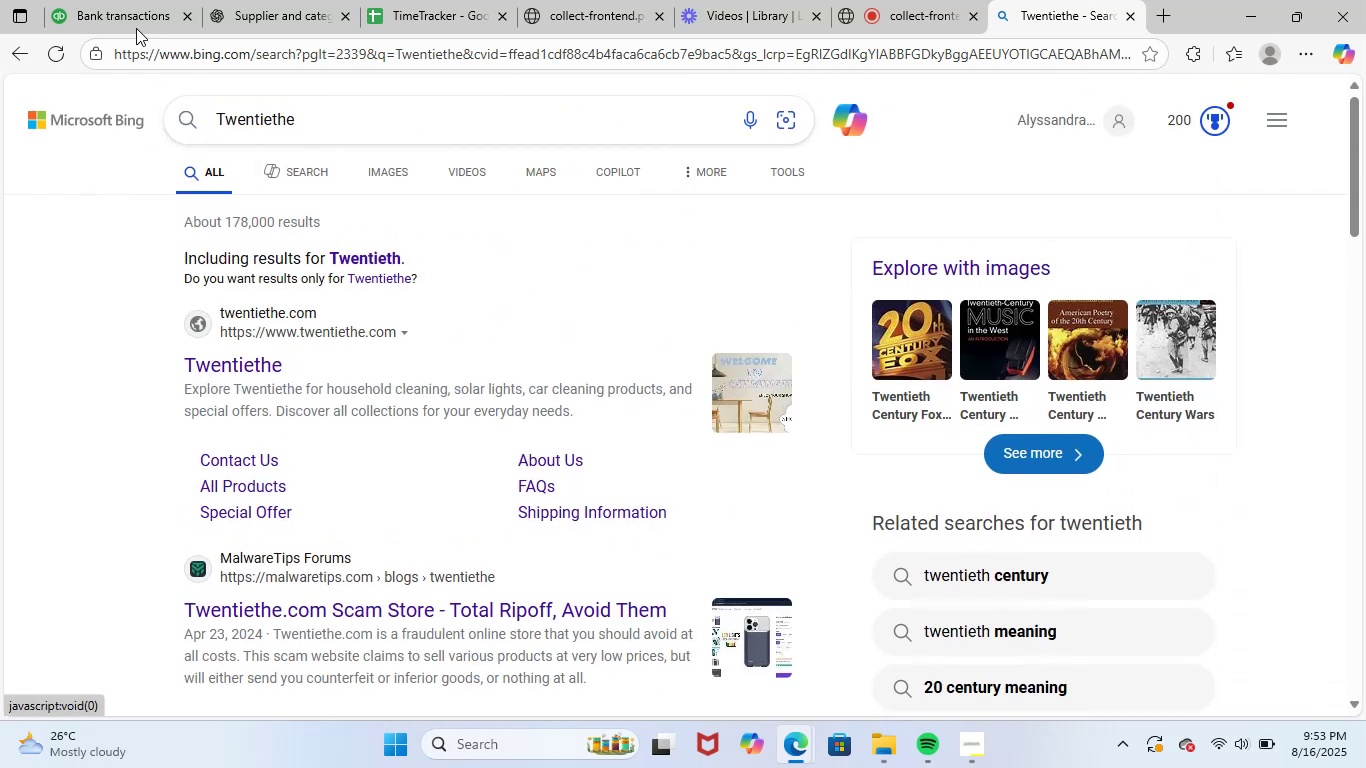 
left_click([125, 0])
 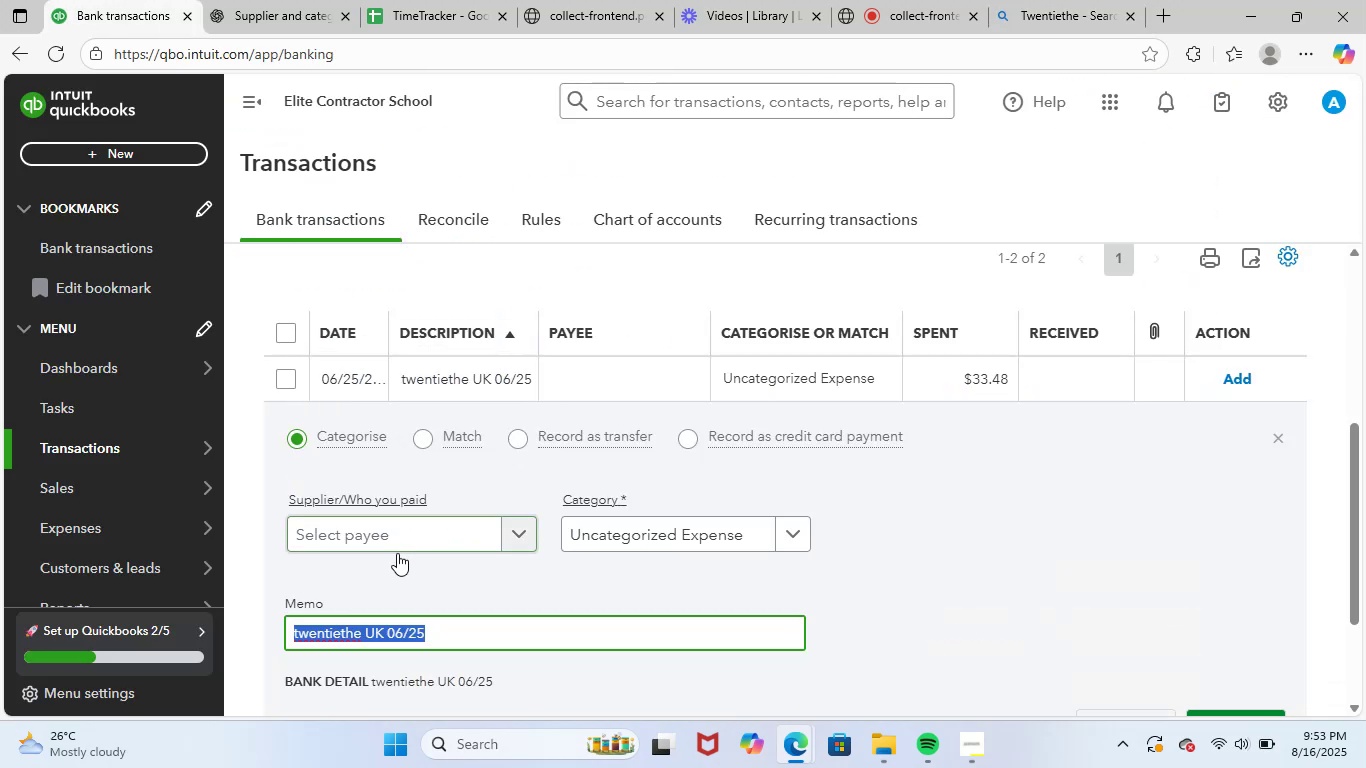 
left_click([416, 537])
 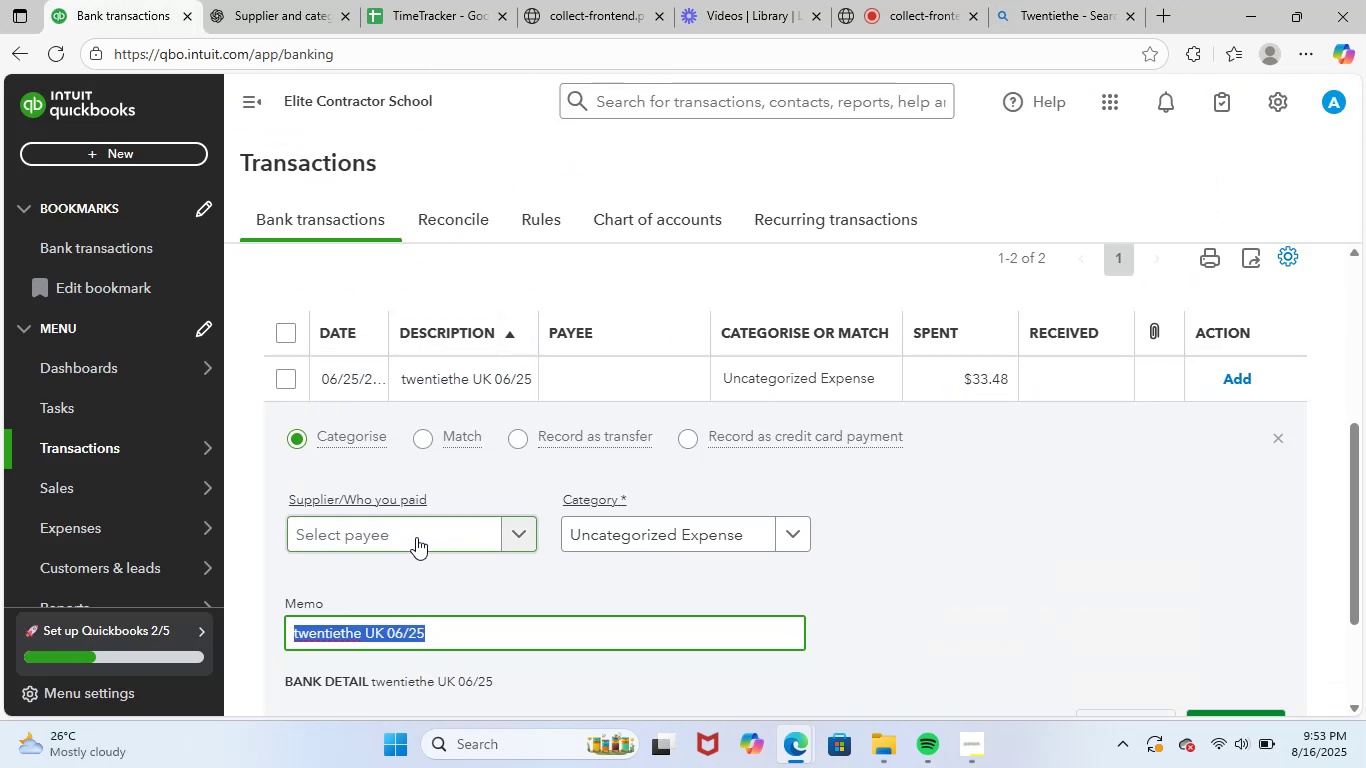 
key(Control+V)
 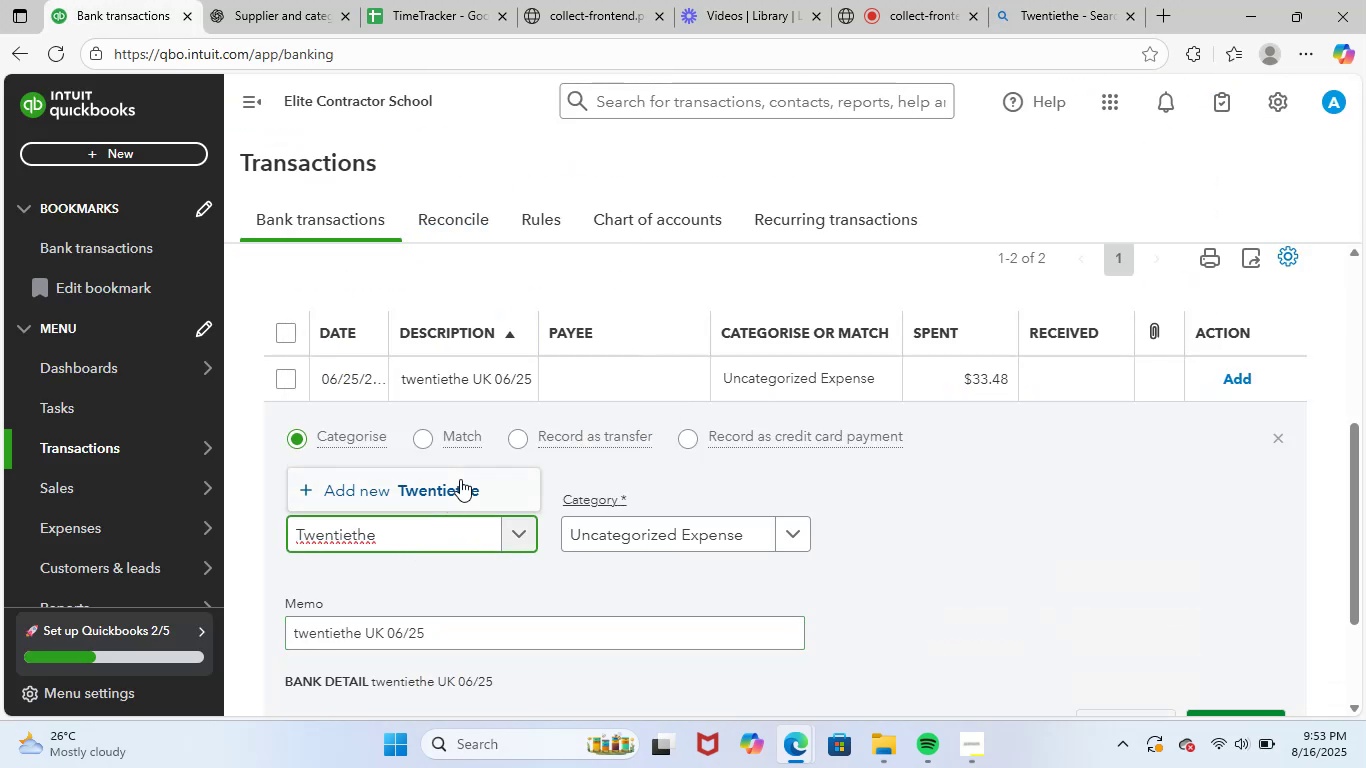 
left_click([454, 497])
 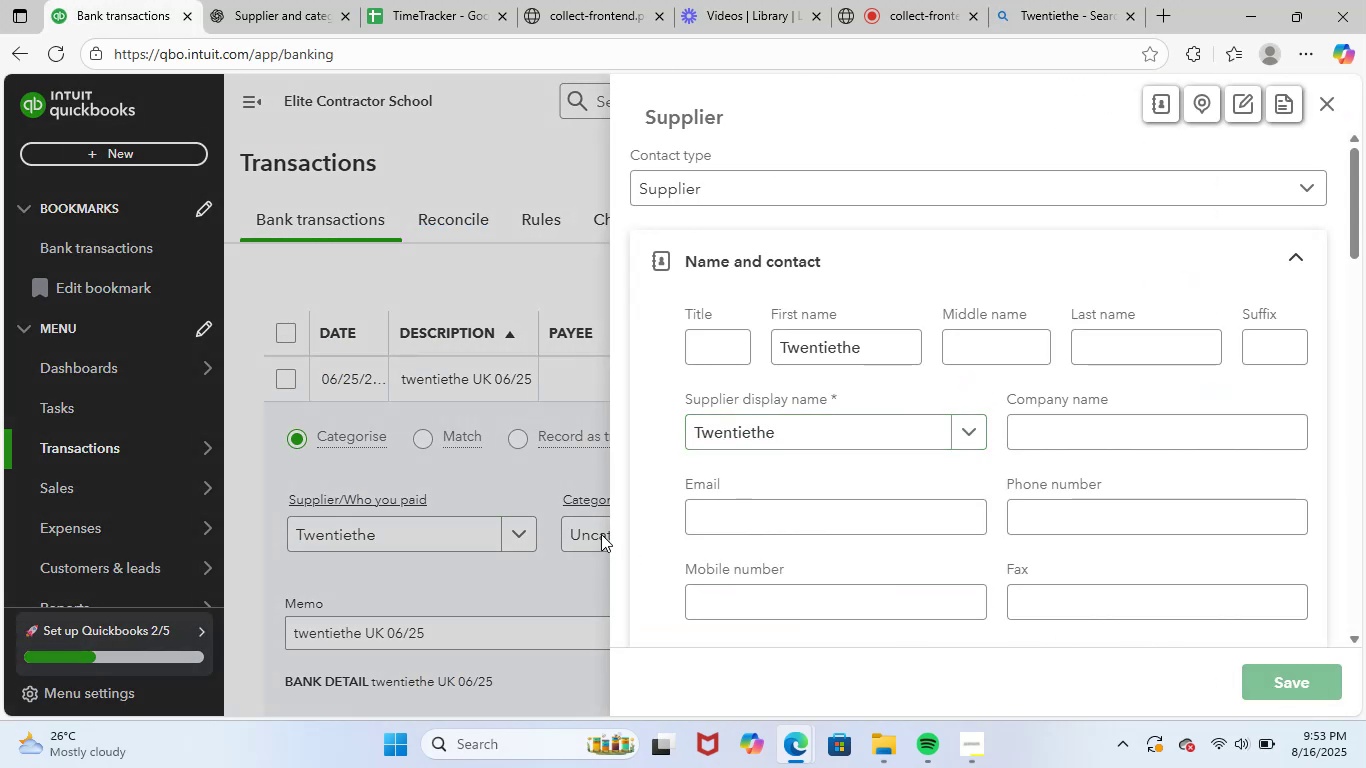 
left_click([633, 540])
 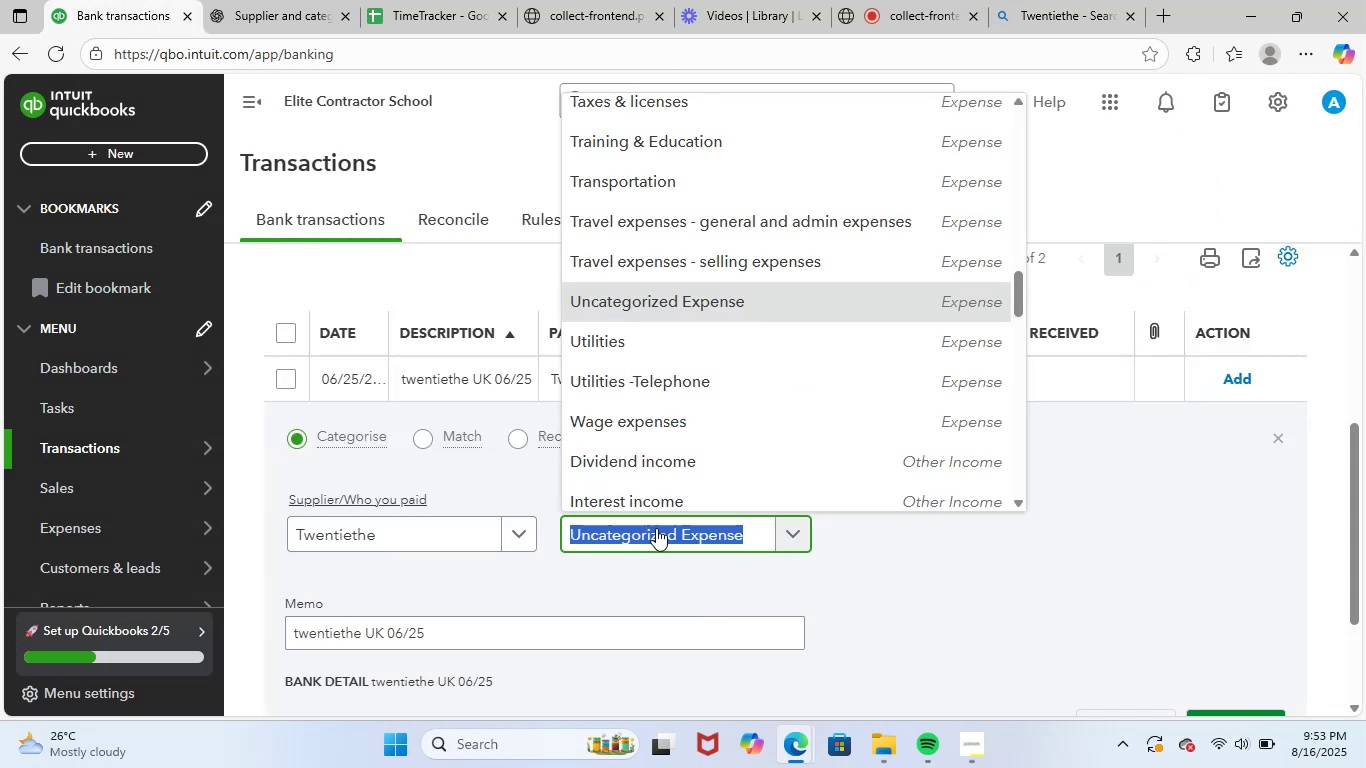 
type(dues)
 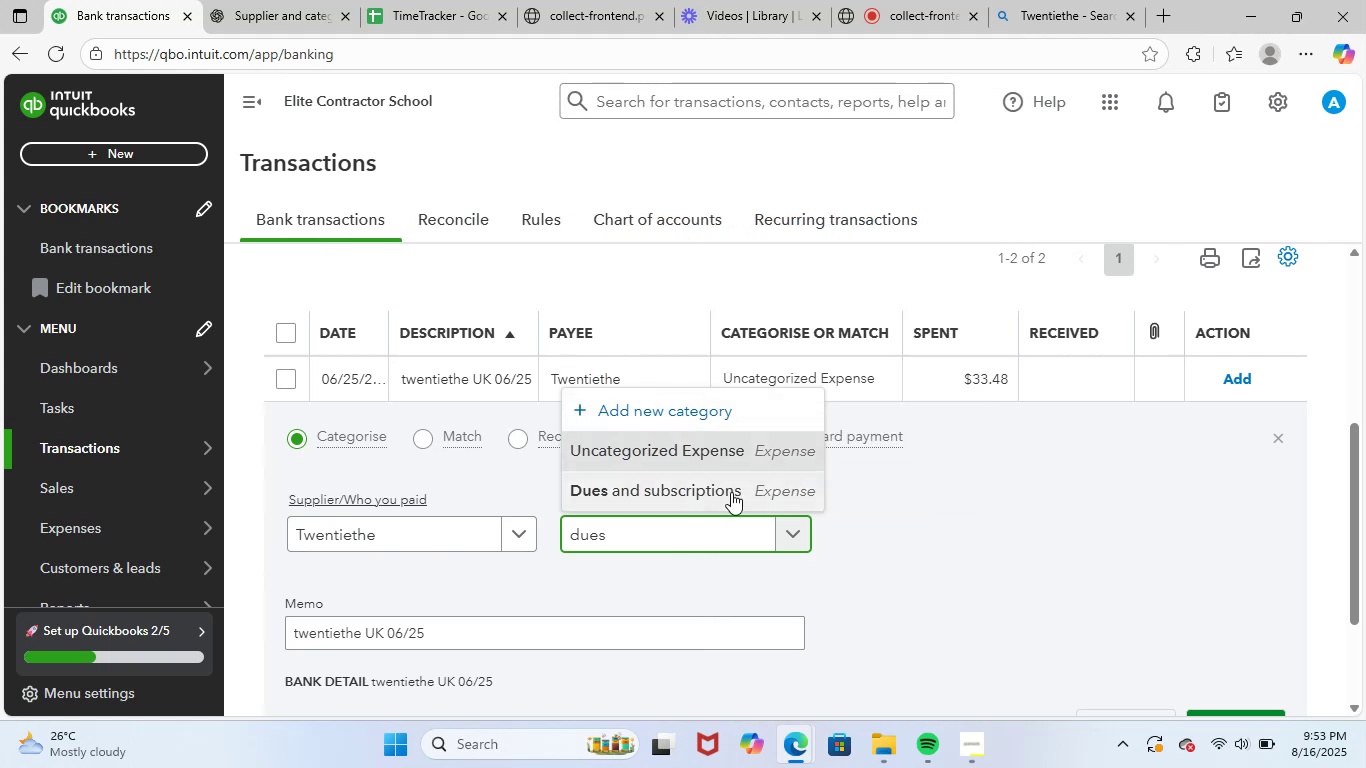 
scroll: coordinate [979, 514], scroll_direction: down, amount: 1.0
 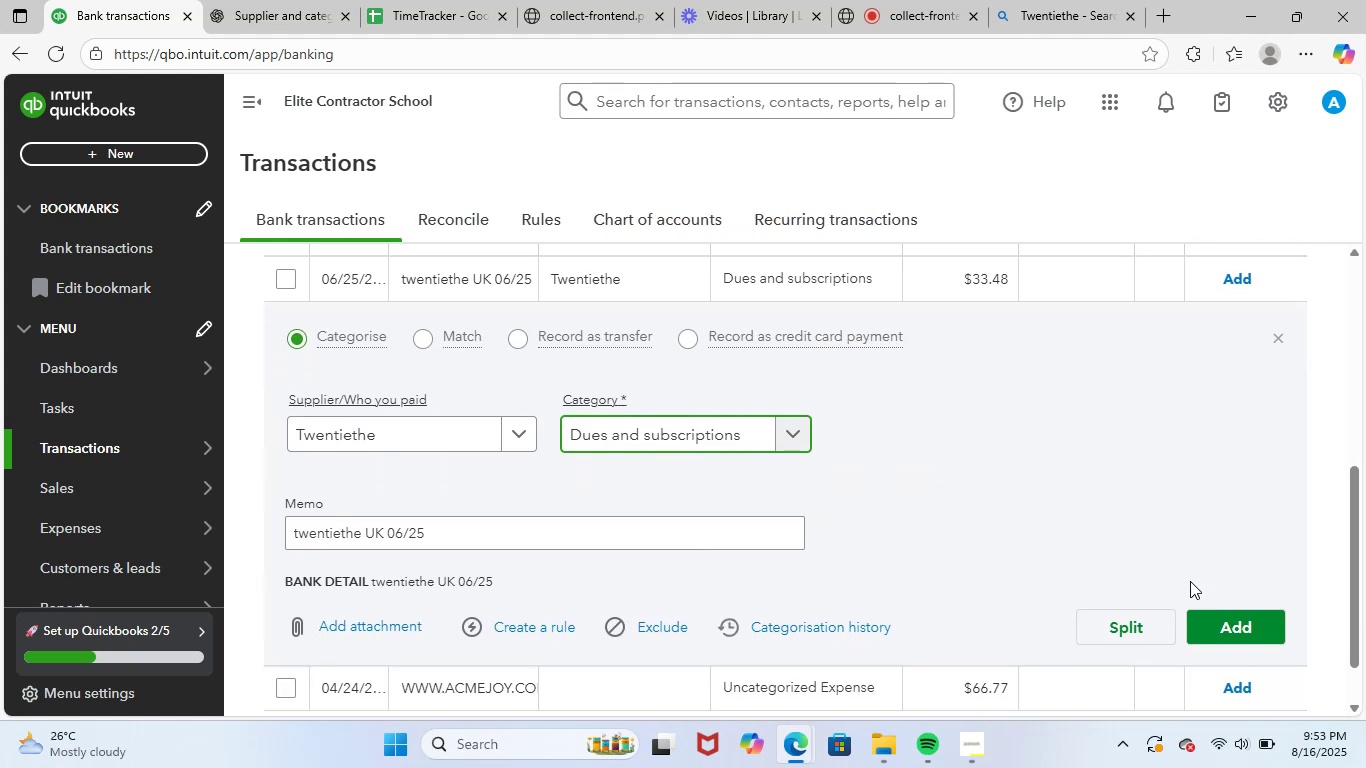 
left_click([1214, 622])
 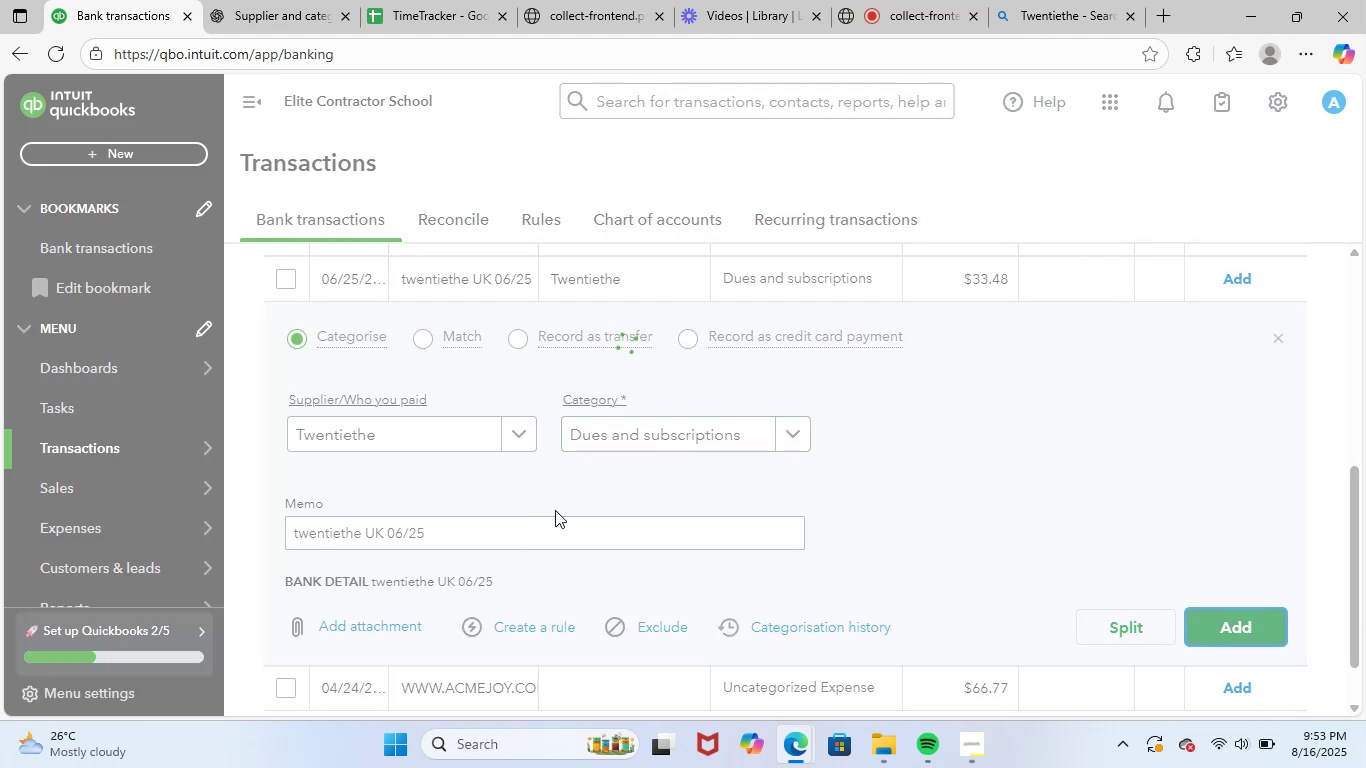 
wait(8.04)
 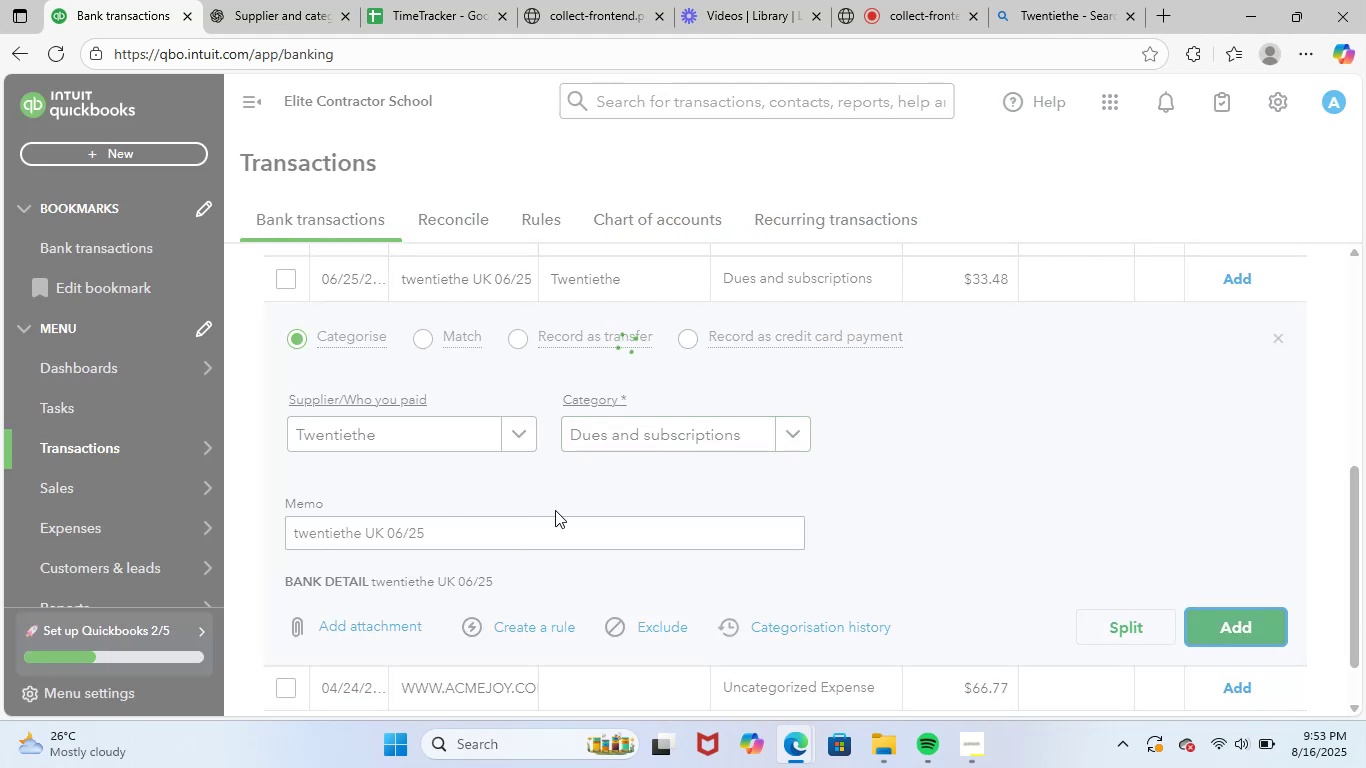 
scroll: coordinate [559, 510], scroll_direction: up, amount: 1.0
 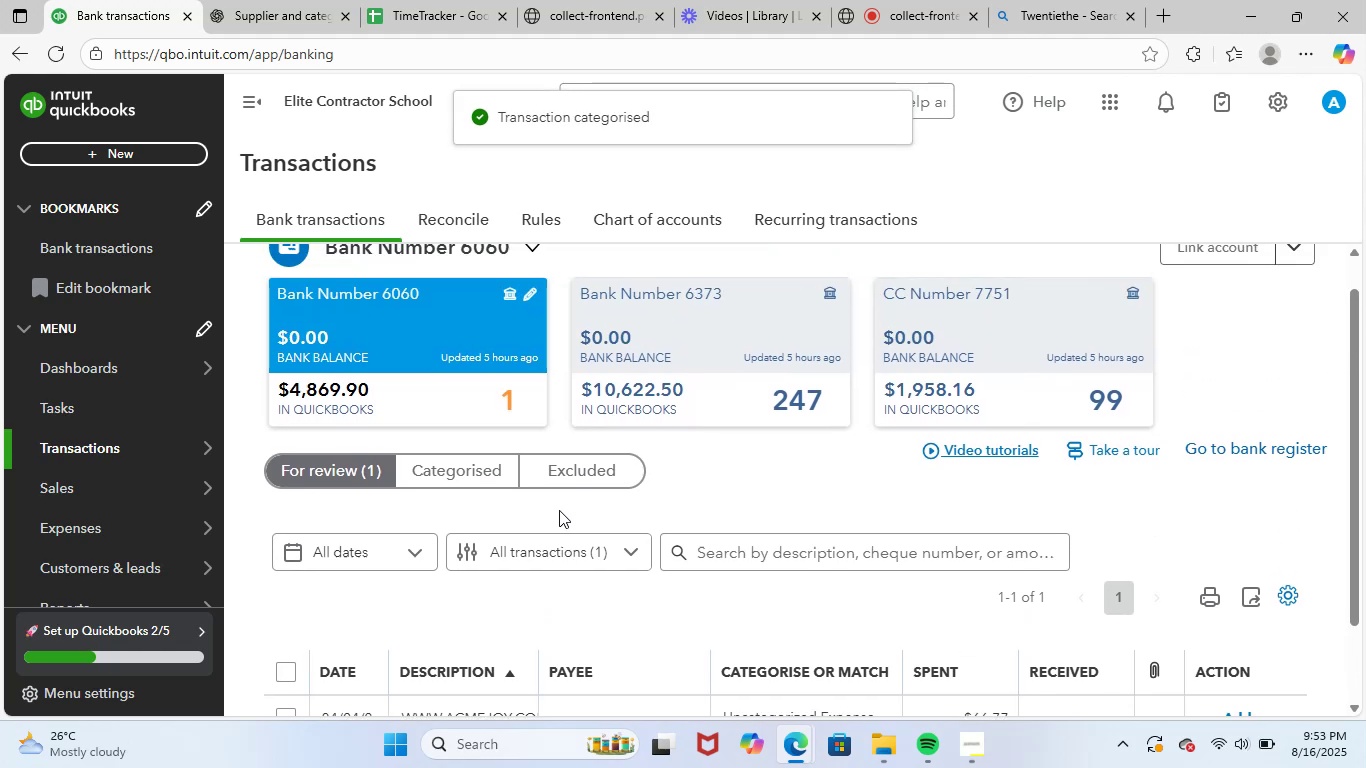 
scroll: coordinate [582, 532], scroll_direction: down, amount: 1.0
 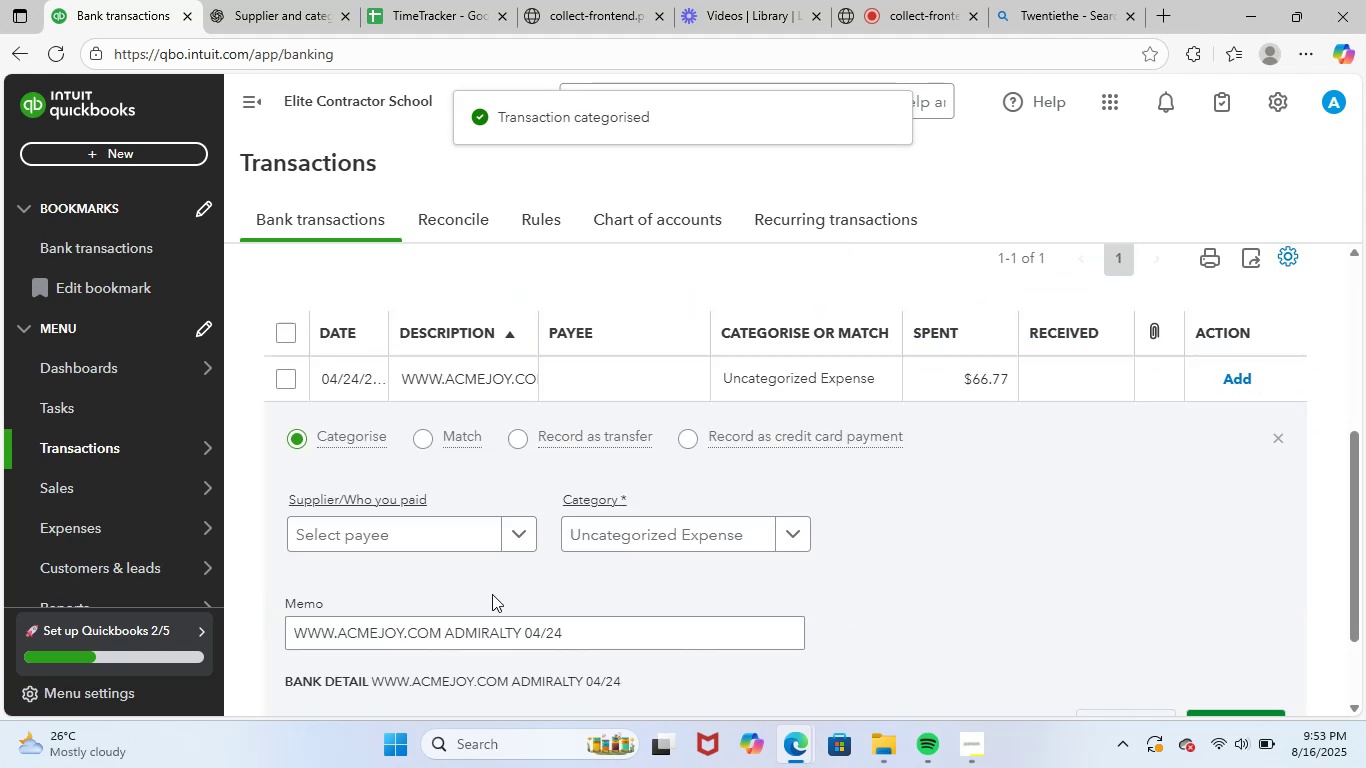 
left_click_drag(start_coordinate=[594, 633], to_coordinate=[160, 599])
 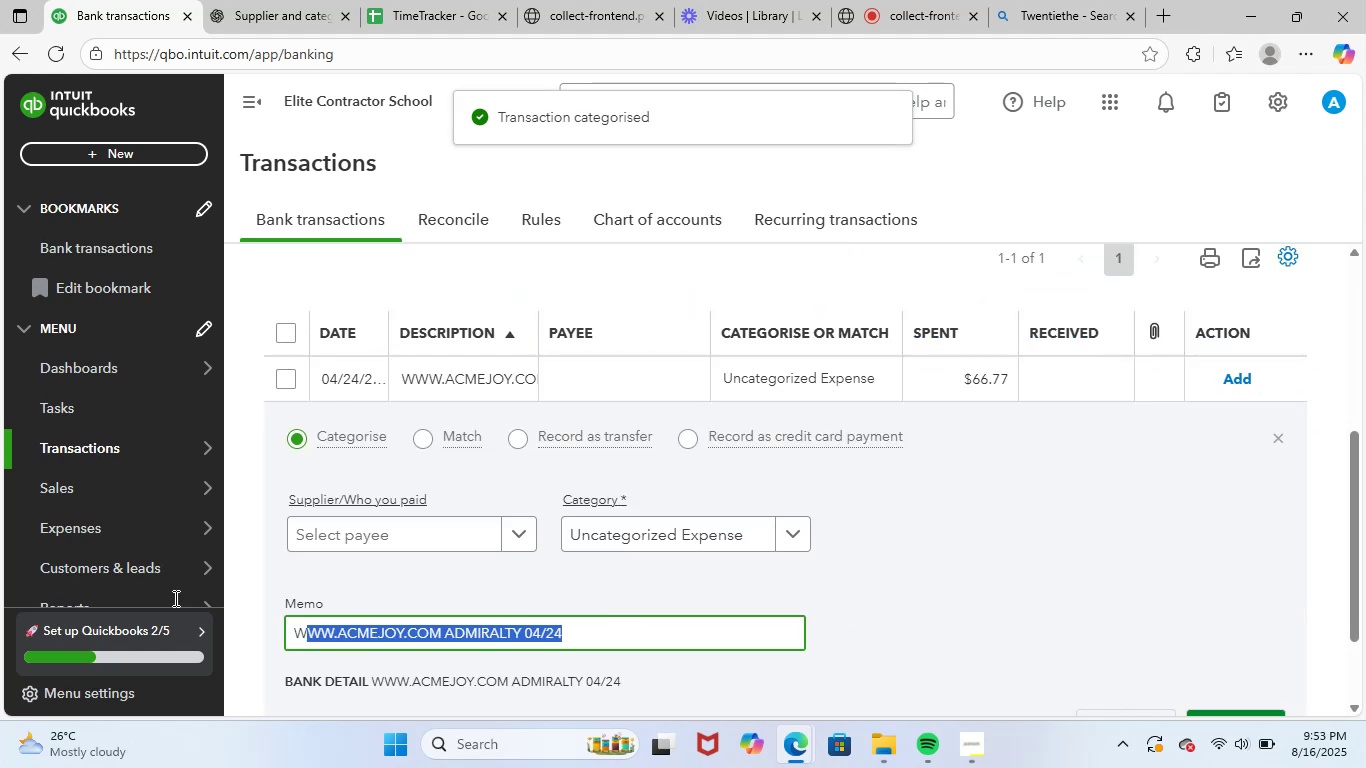 
key(Control+ControlLeft)
 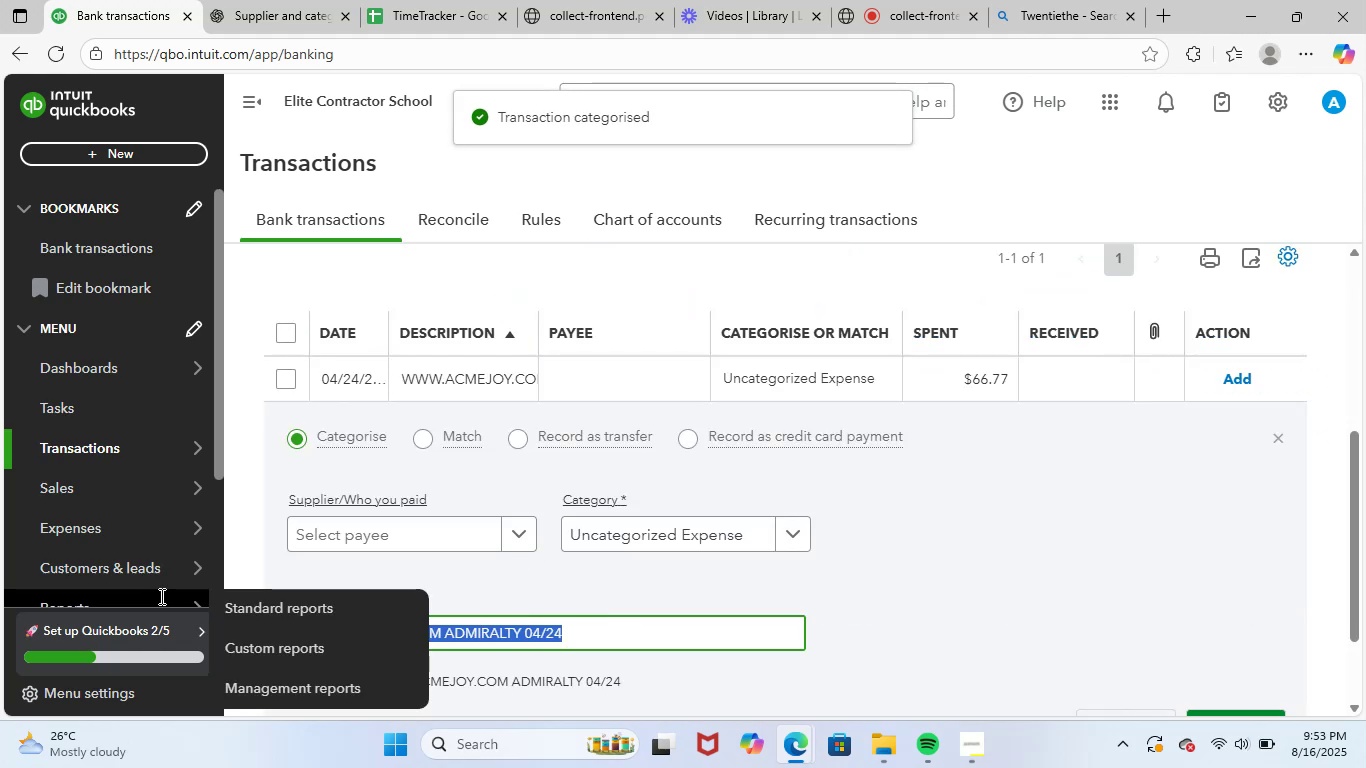 
key(Control+C)
 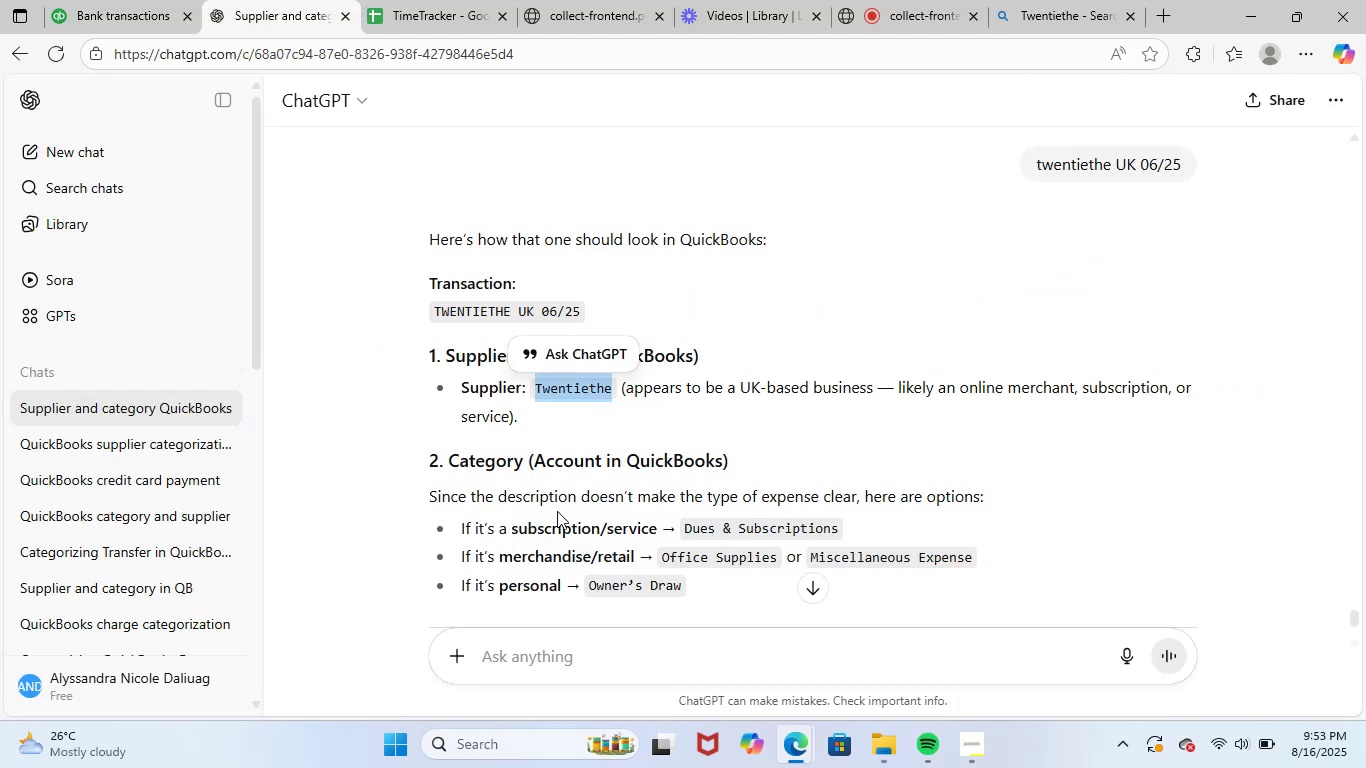 
left_click([663, 665])
 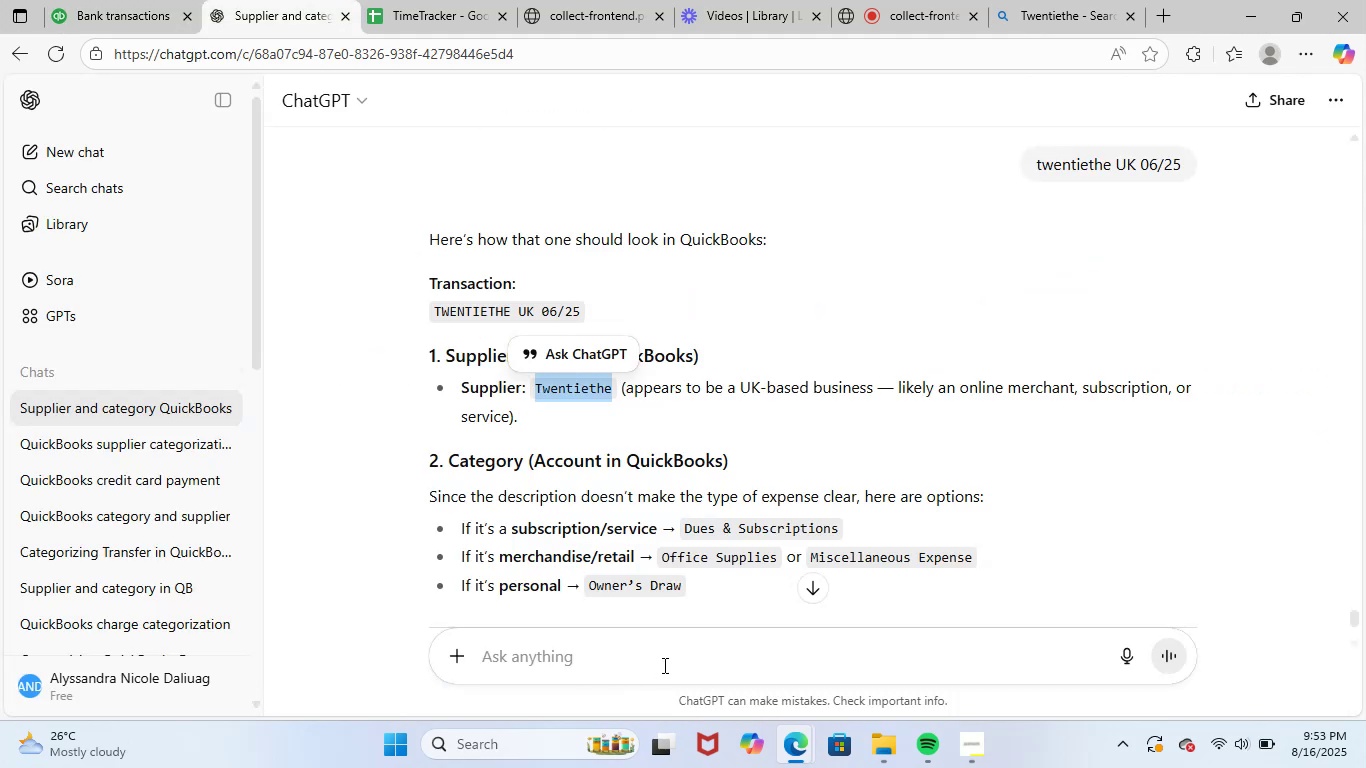 
key(Control+ControlLeft)
 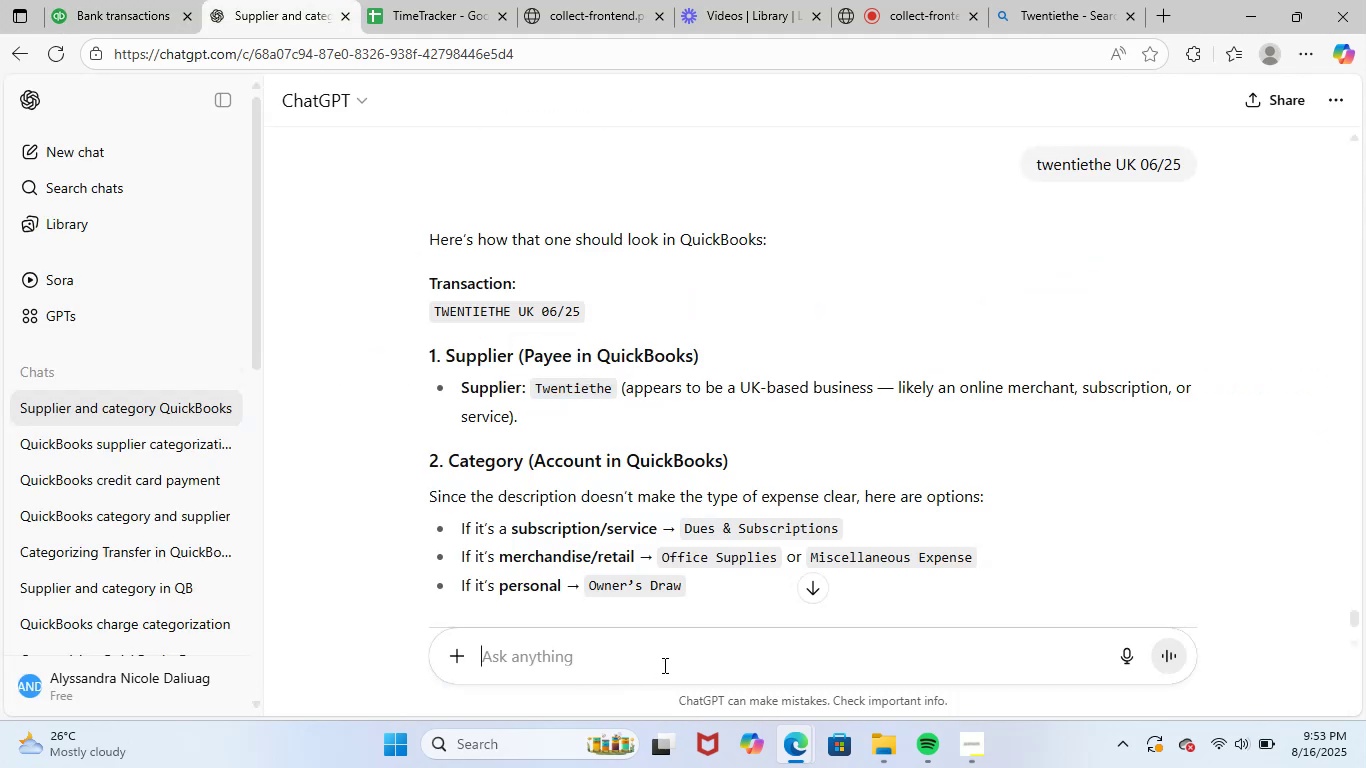 
hold_key(key=V, duration=0.32)
 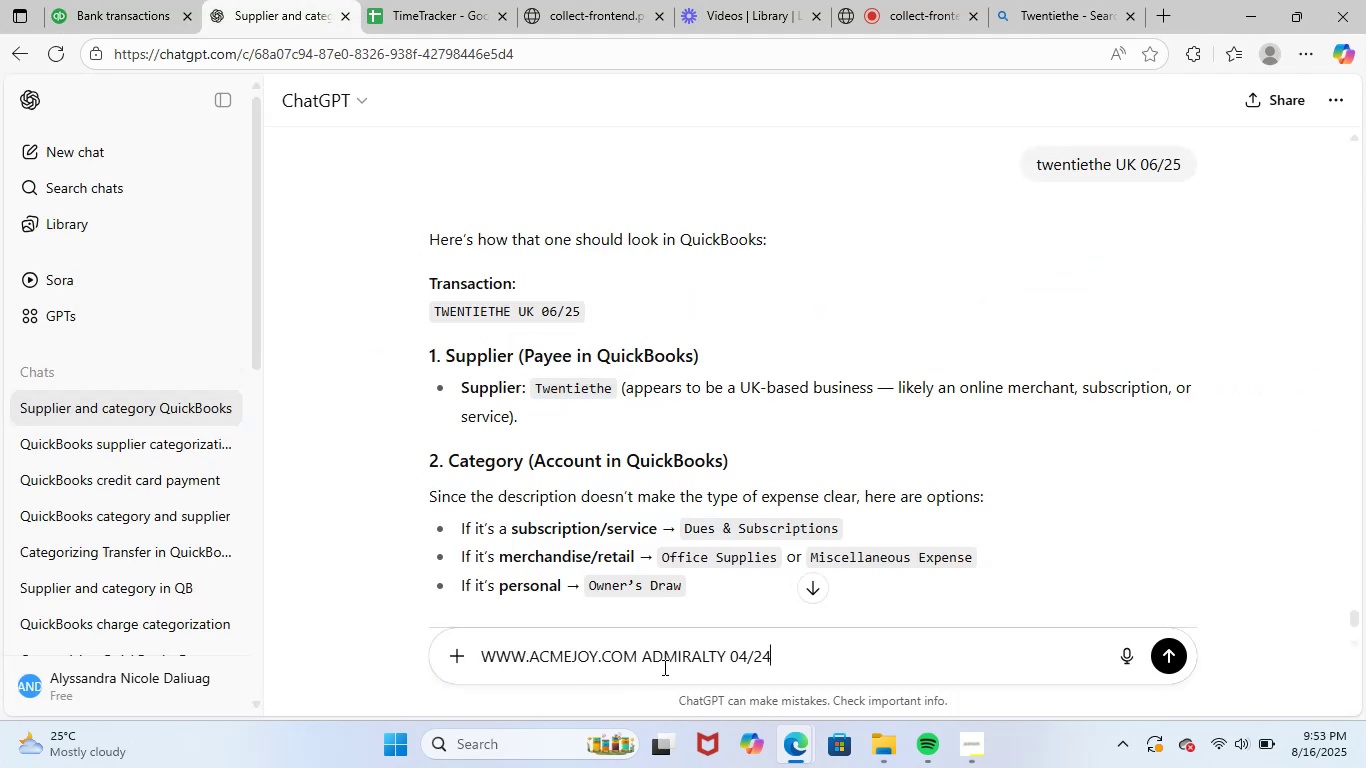 
key(NumpadEnter)
 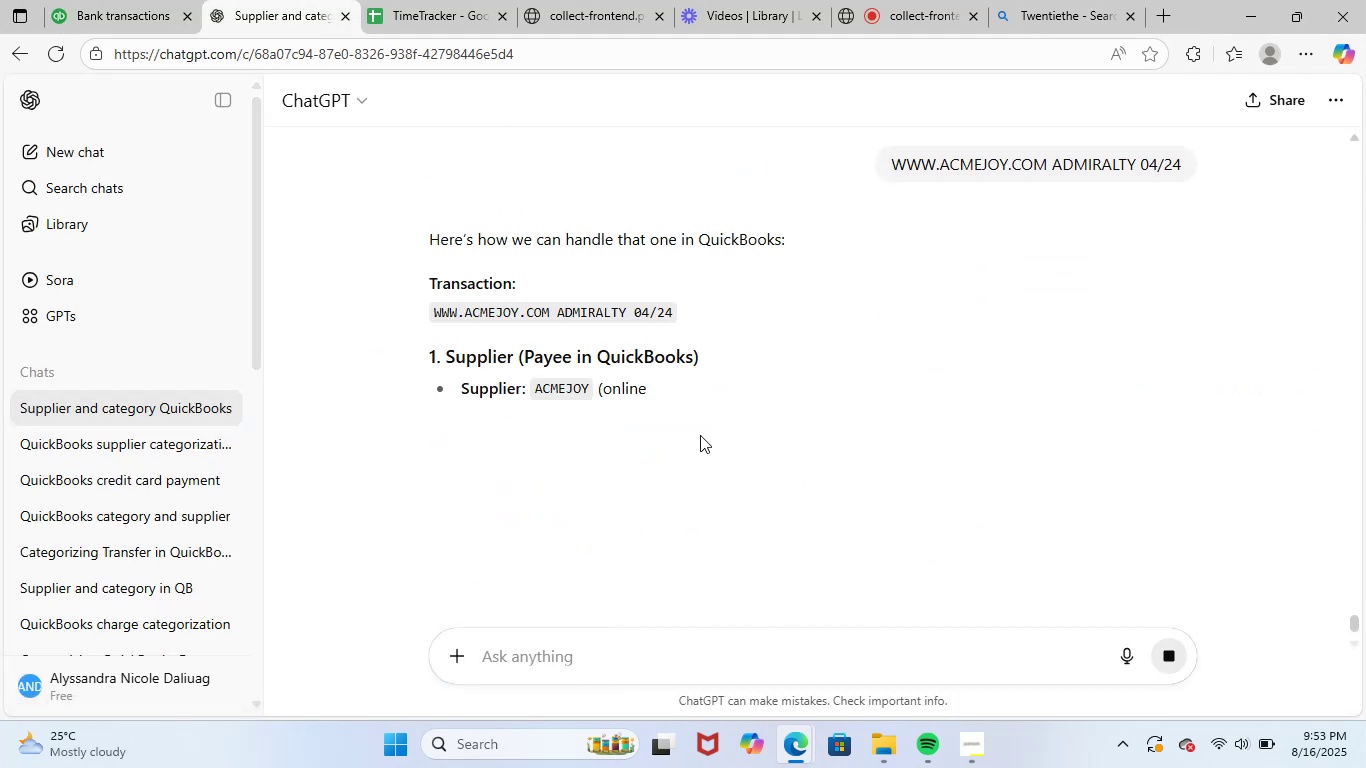 
wait(6.3)
 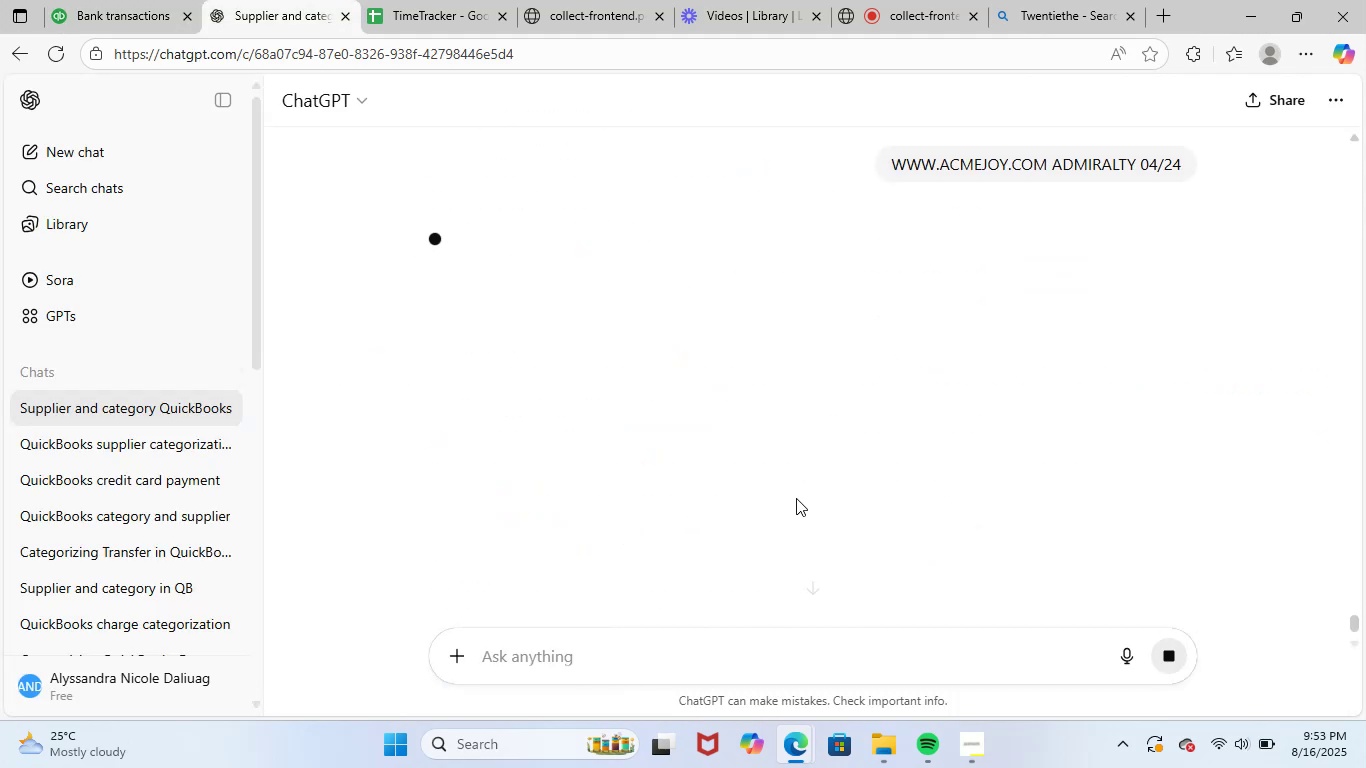 
left_click_drag(start_coordinate=[537, 387], to_coordinate=[592, 389])
 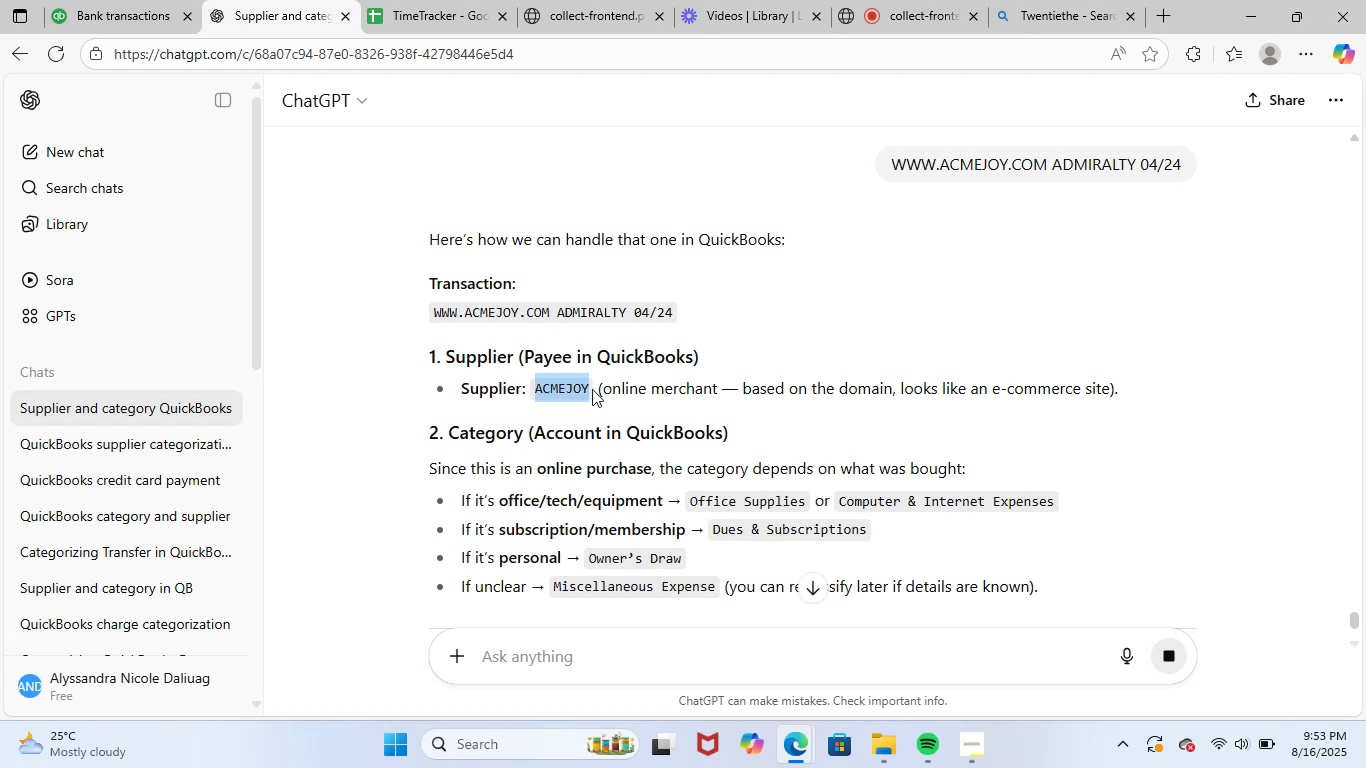 
key(Control+C)
 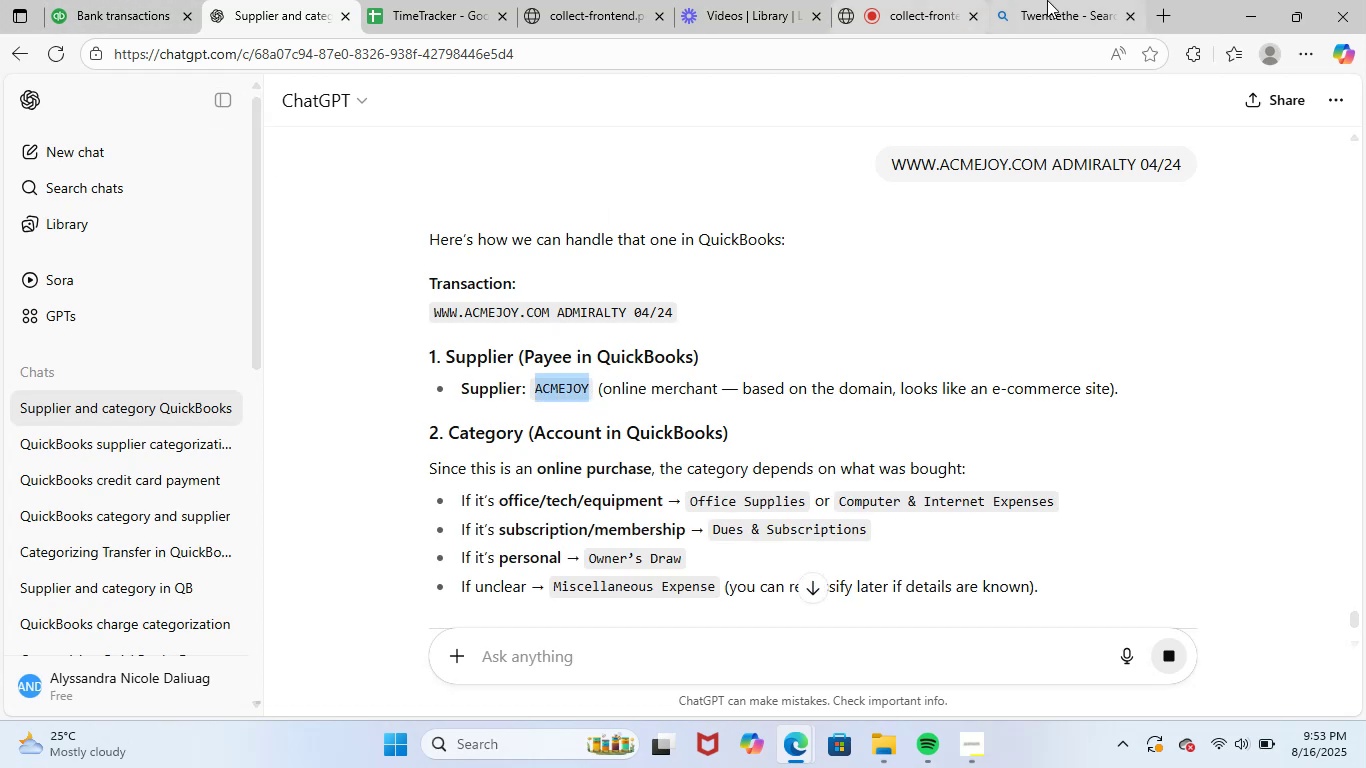 
double_click([953, 59])
 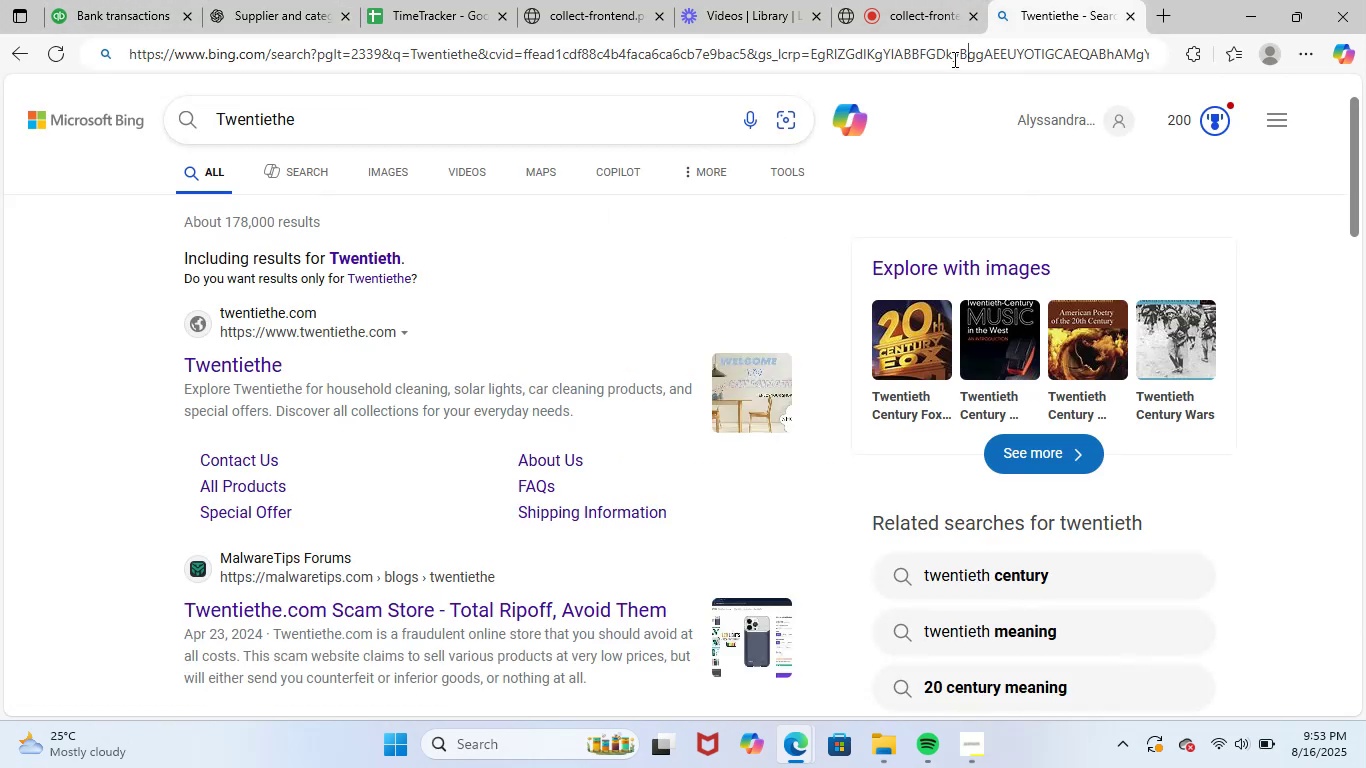 
key(Control+ControlLeft)
 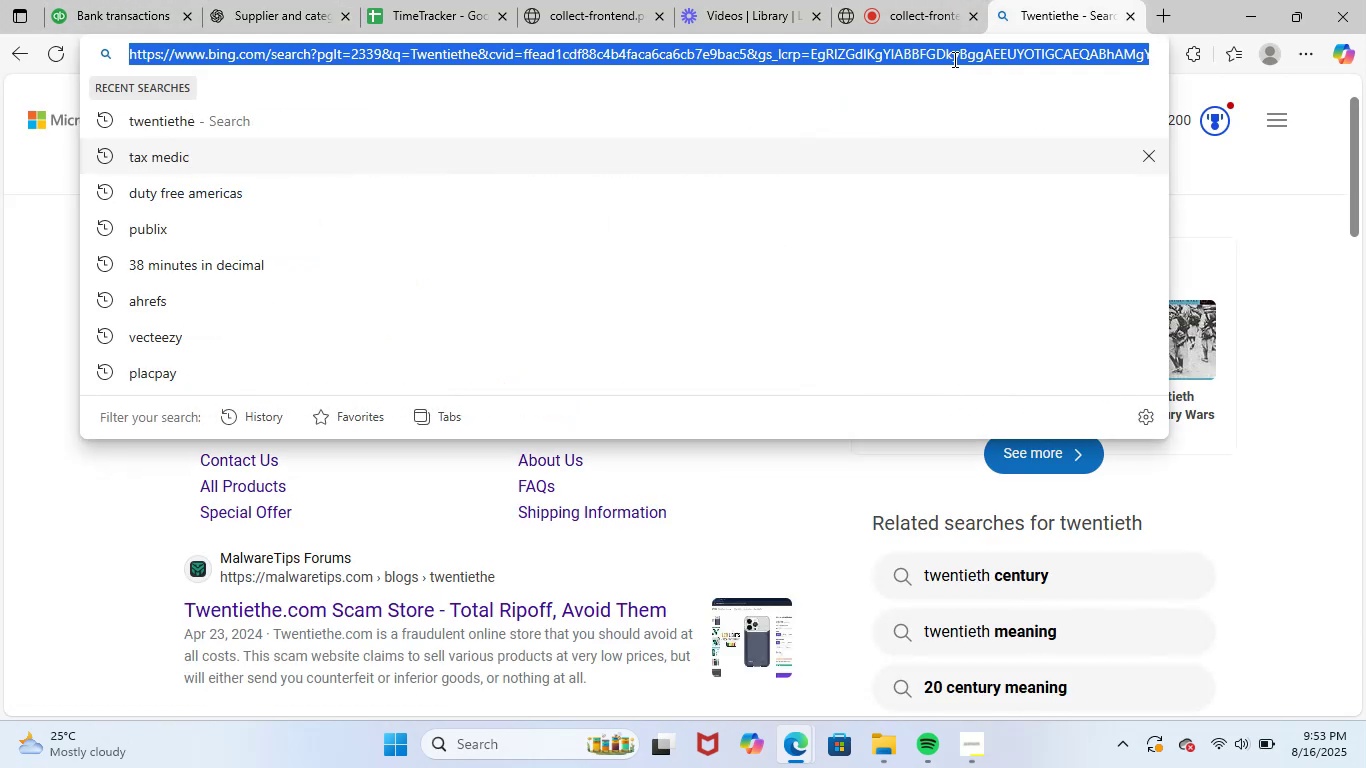 
key(Control+V)
 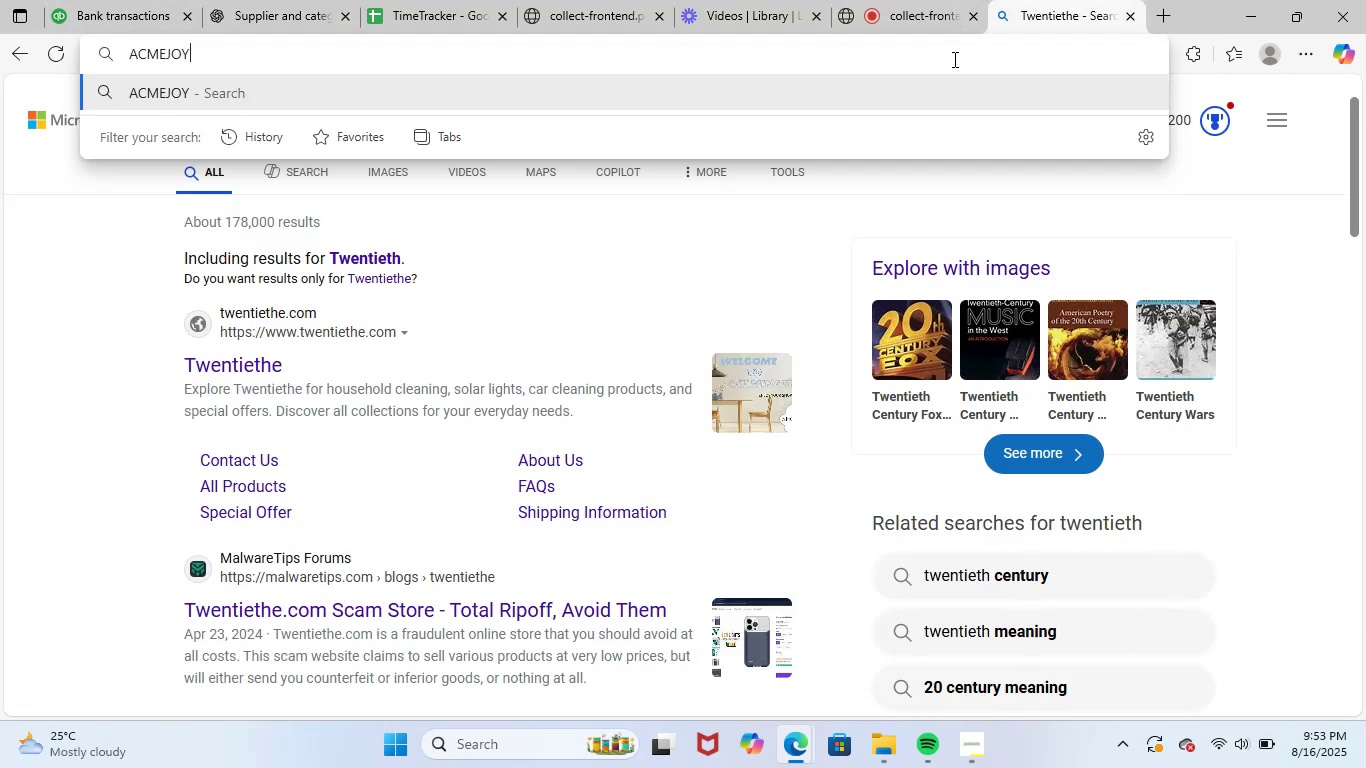 
key(NumpadEnter)
 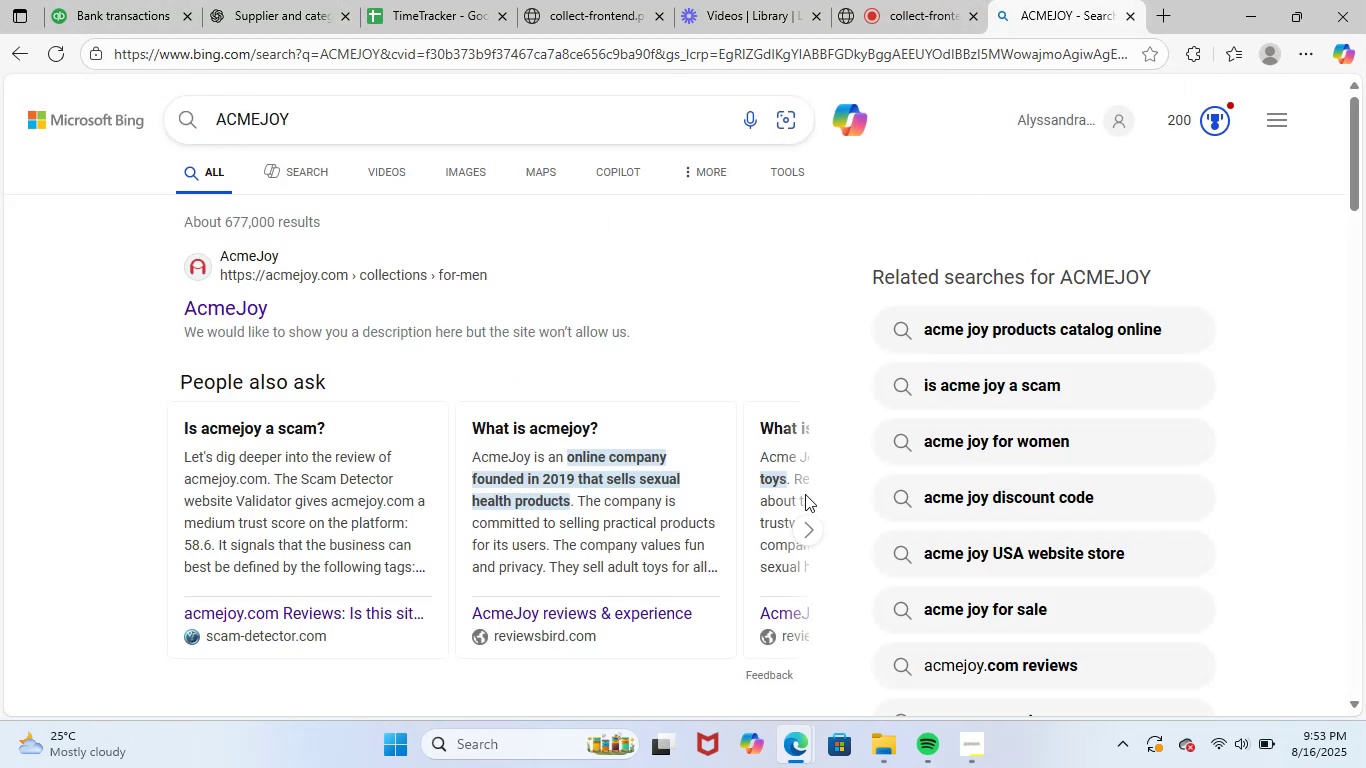 
scroll: coordinate [689, 437], scroll_direction: down, amount: 4.0
 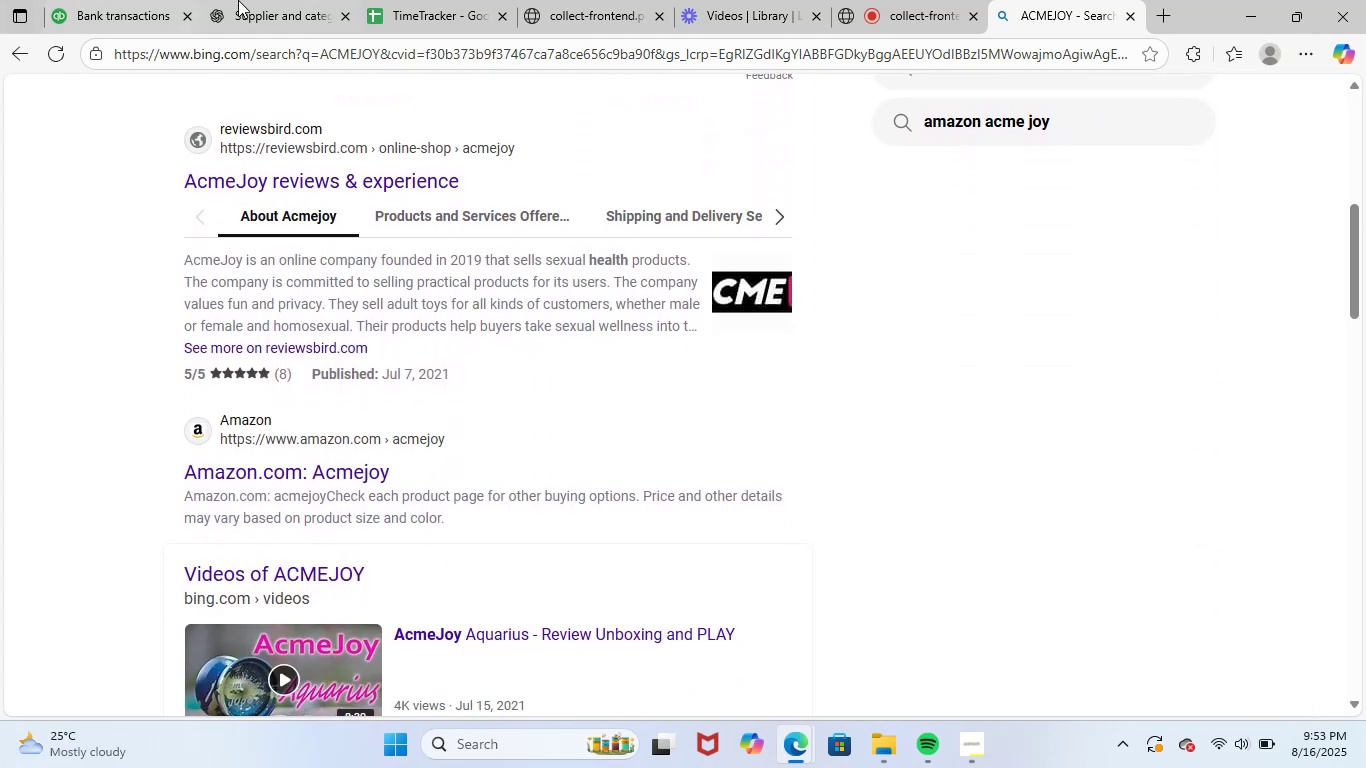 
left_click([272, 0])
 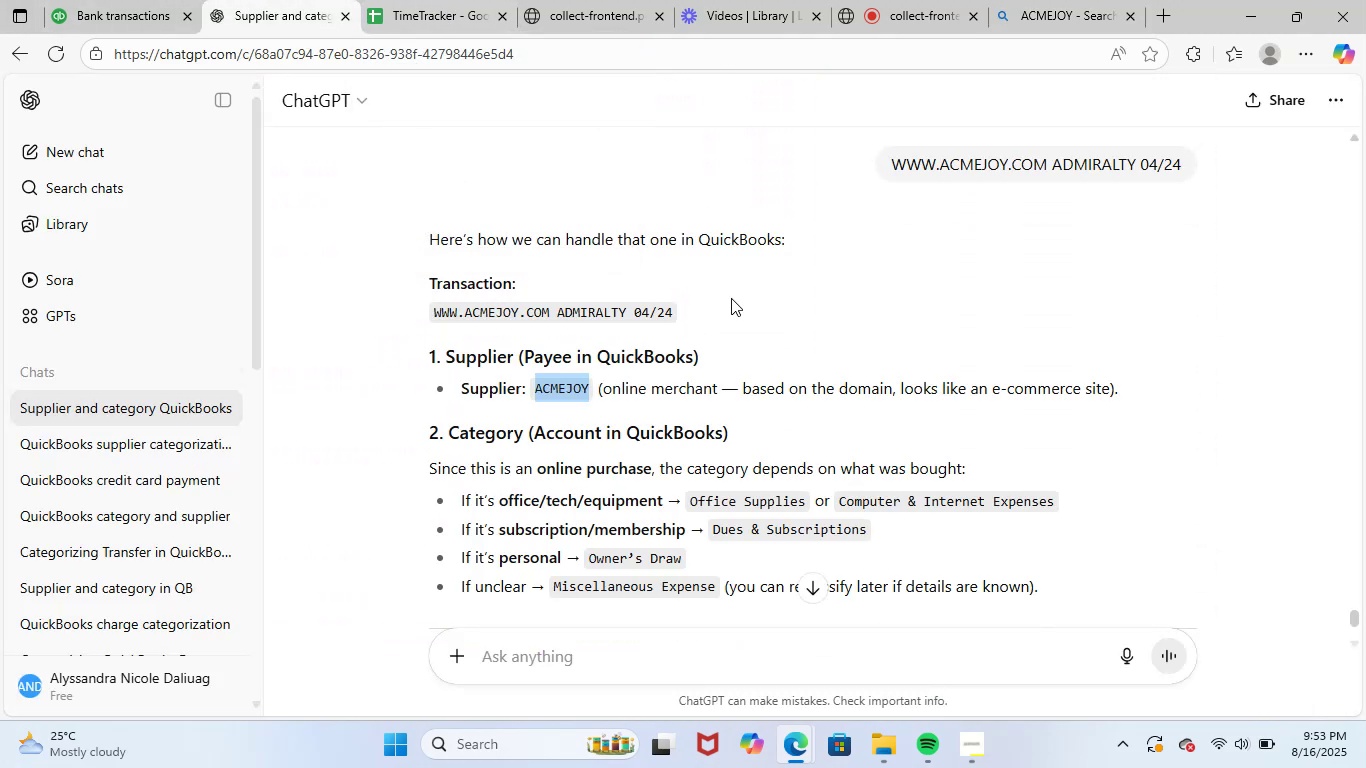 
left_click_drag(start_coordinate=[1143, 0], to_coordinate=[1137, 2])
 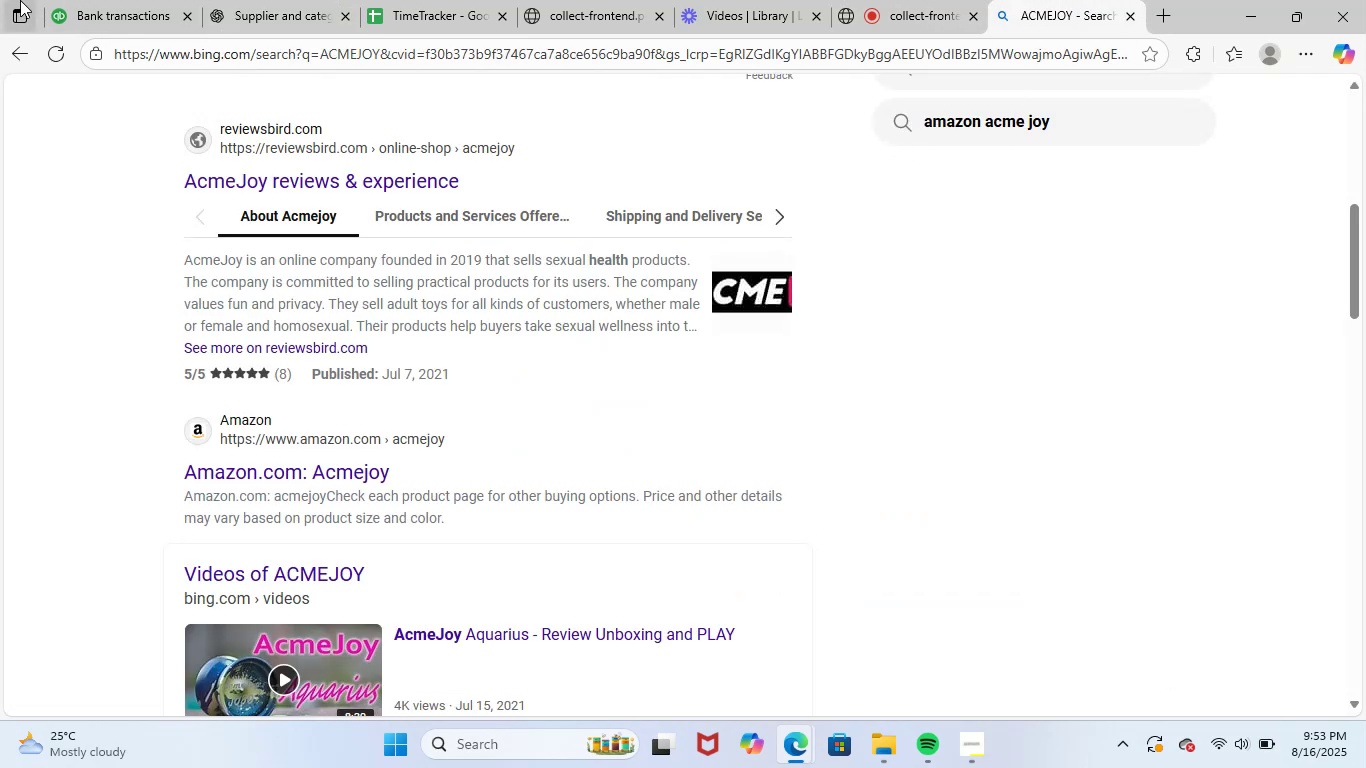 
double_click([102, 0])
 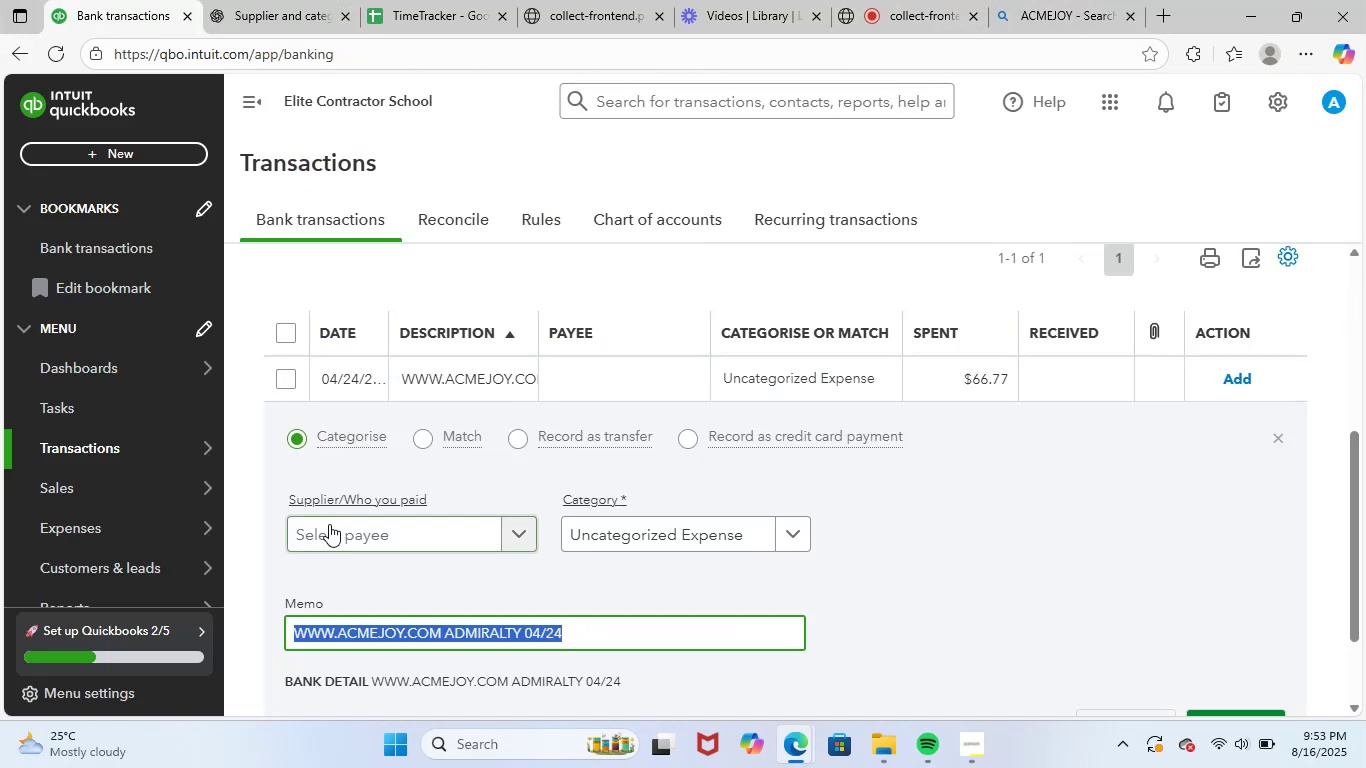 
left_click([357, 529])
 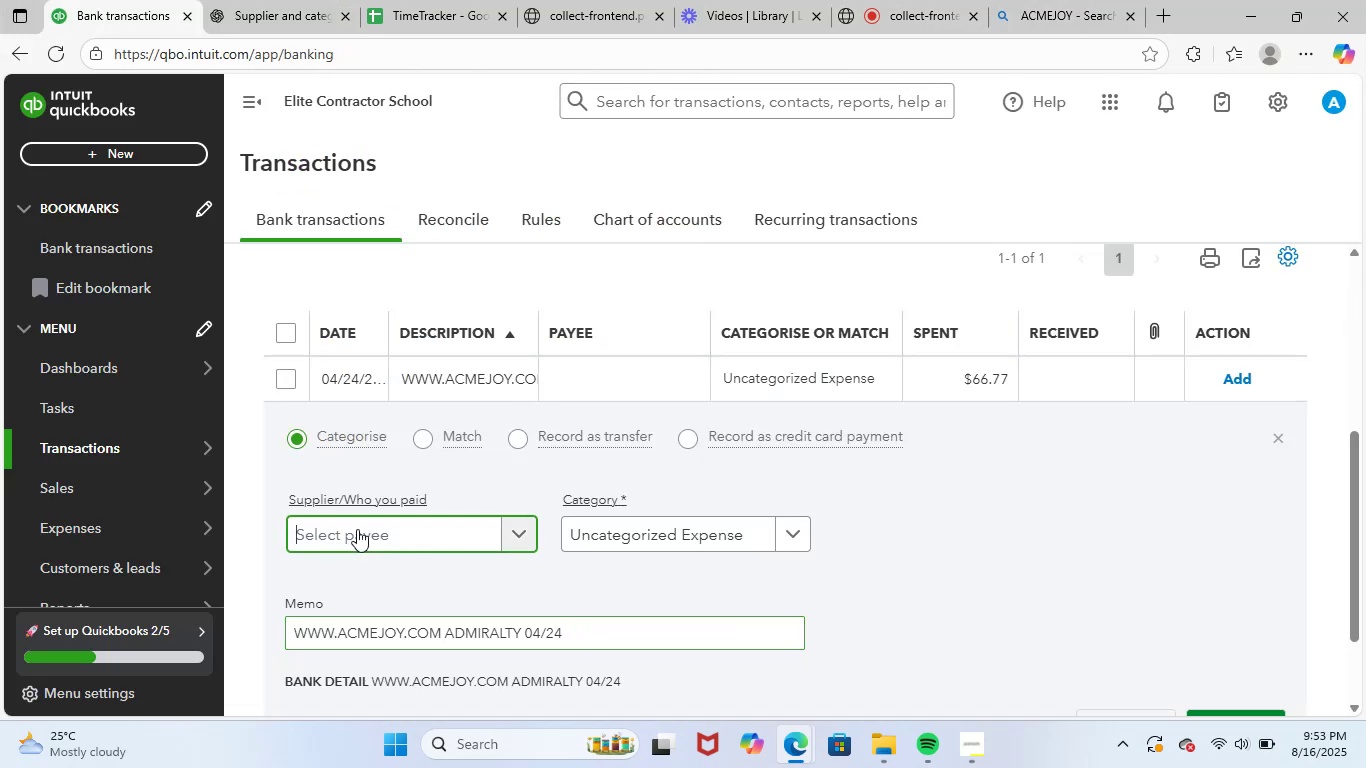 
key(Control+V)
 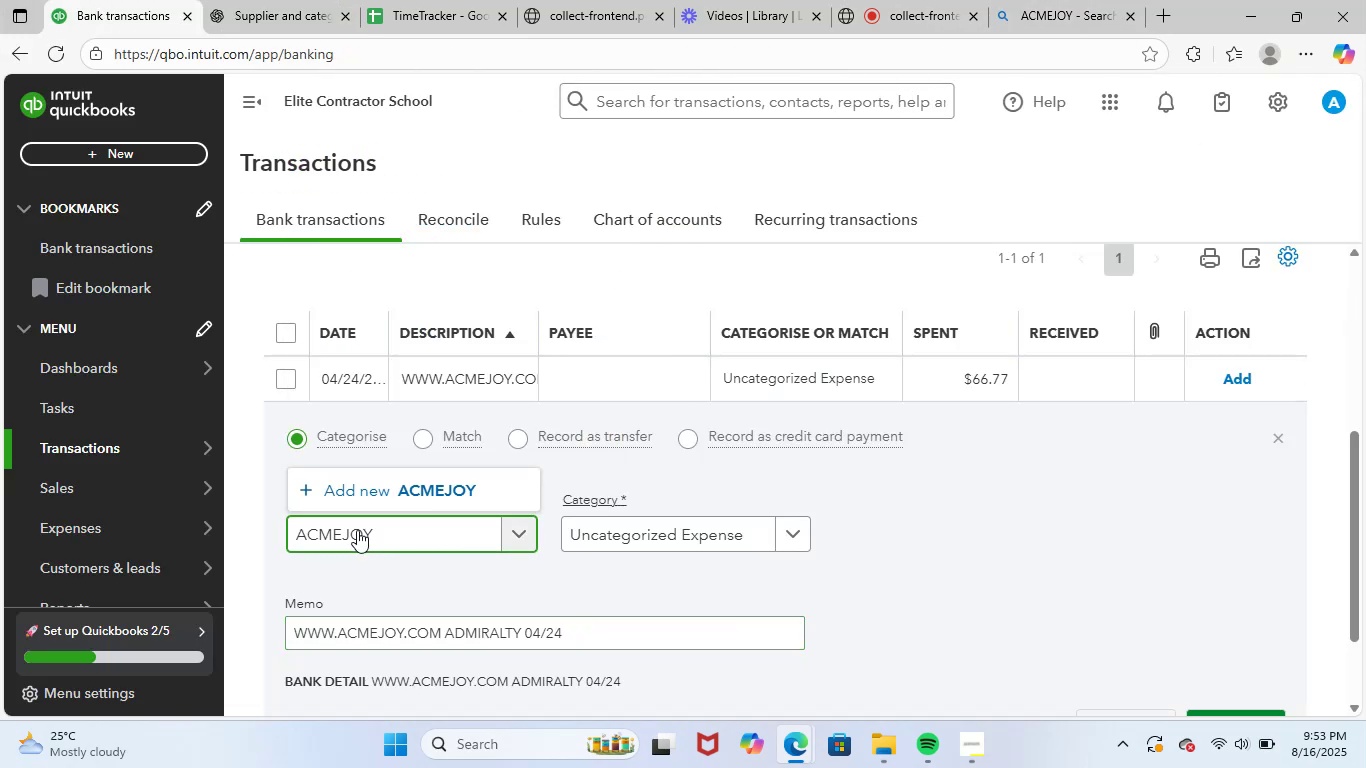 
left_click([415, 483])
 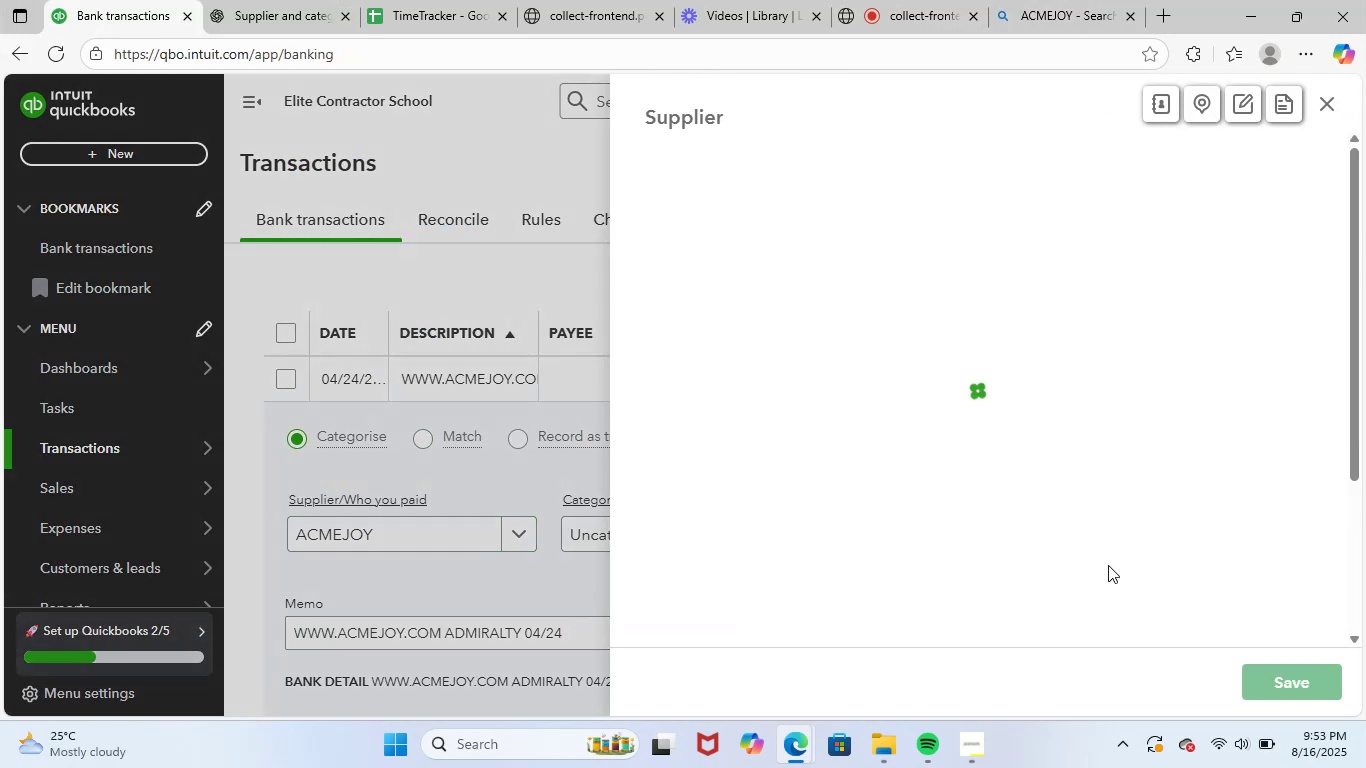 
scroll: coordinate [1108, 576], scroll_direction: down, amount: 3.0
 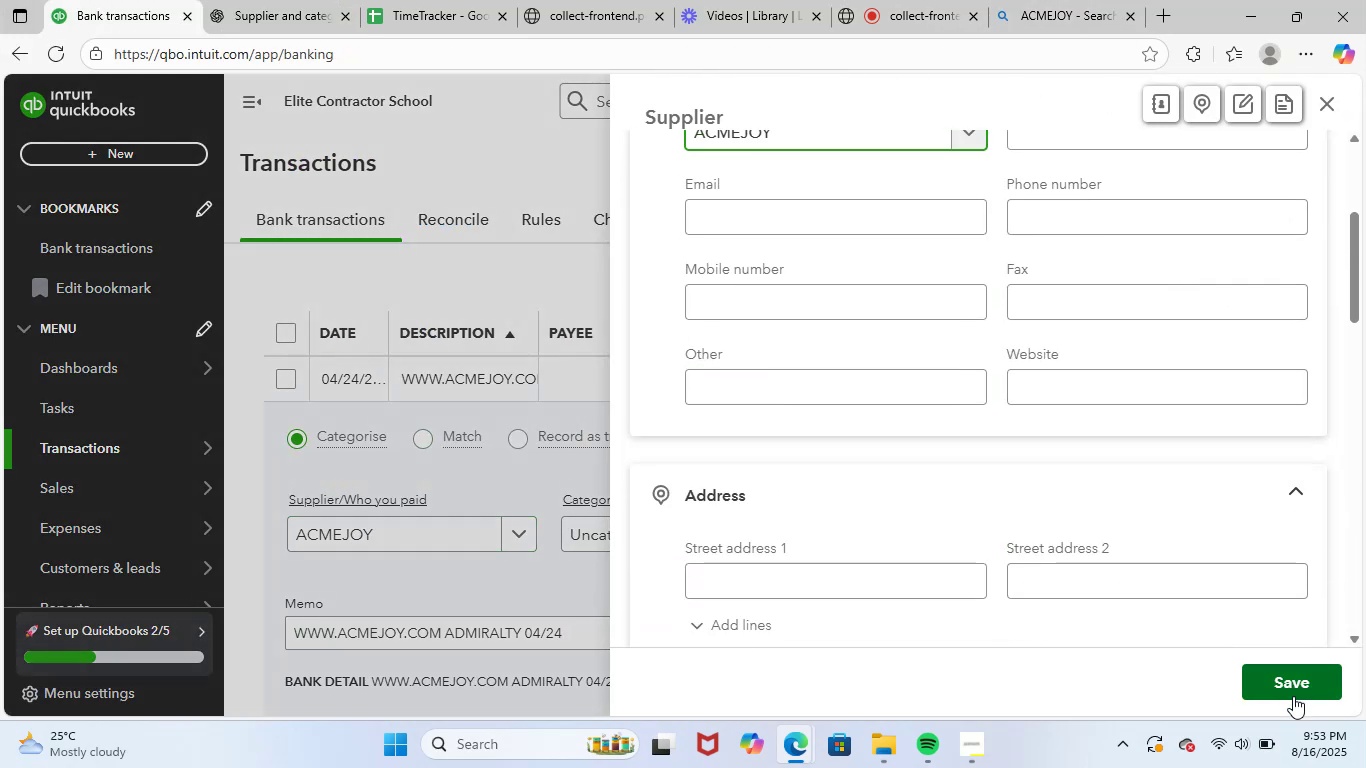 
left_click([1298, 676])
 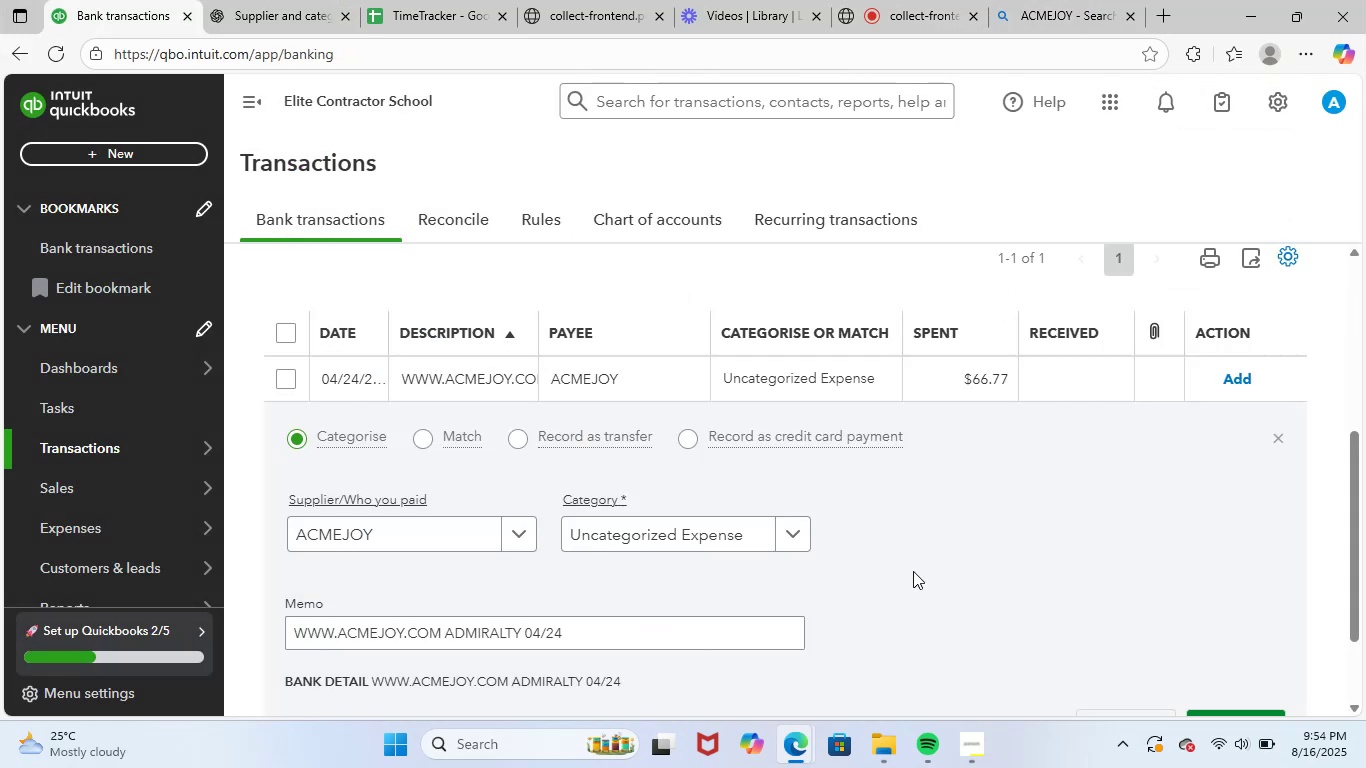 
left_click([639, 537])
 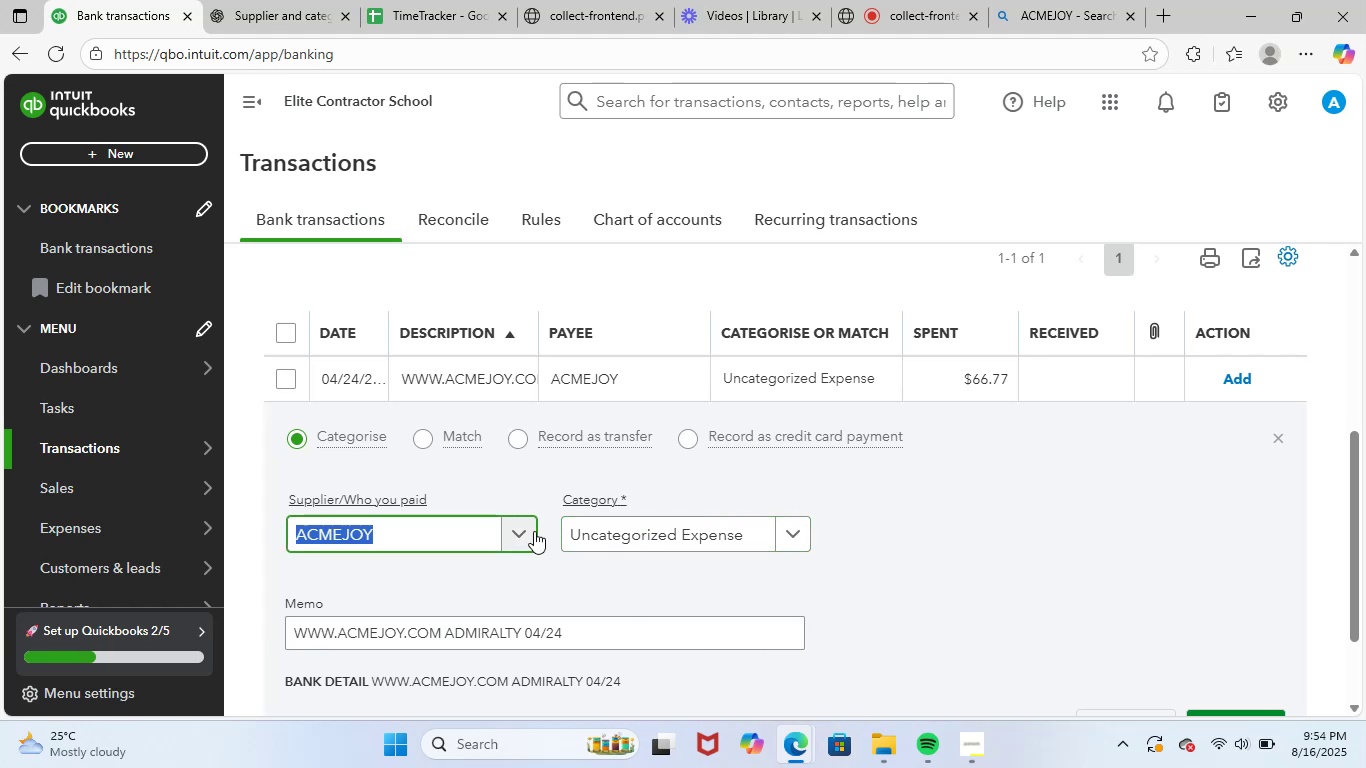 
left_click([675, 531])
 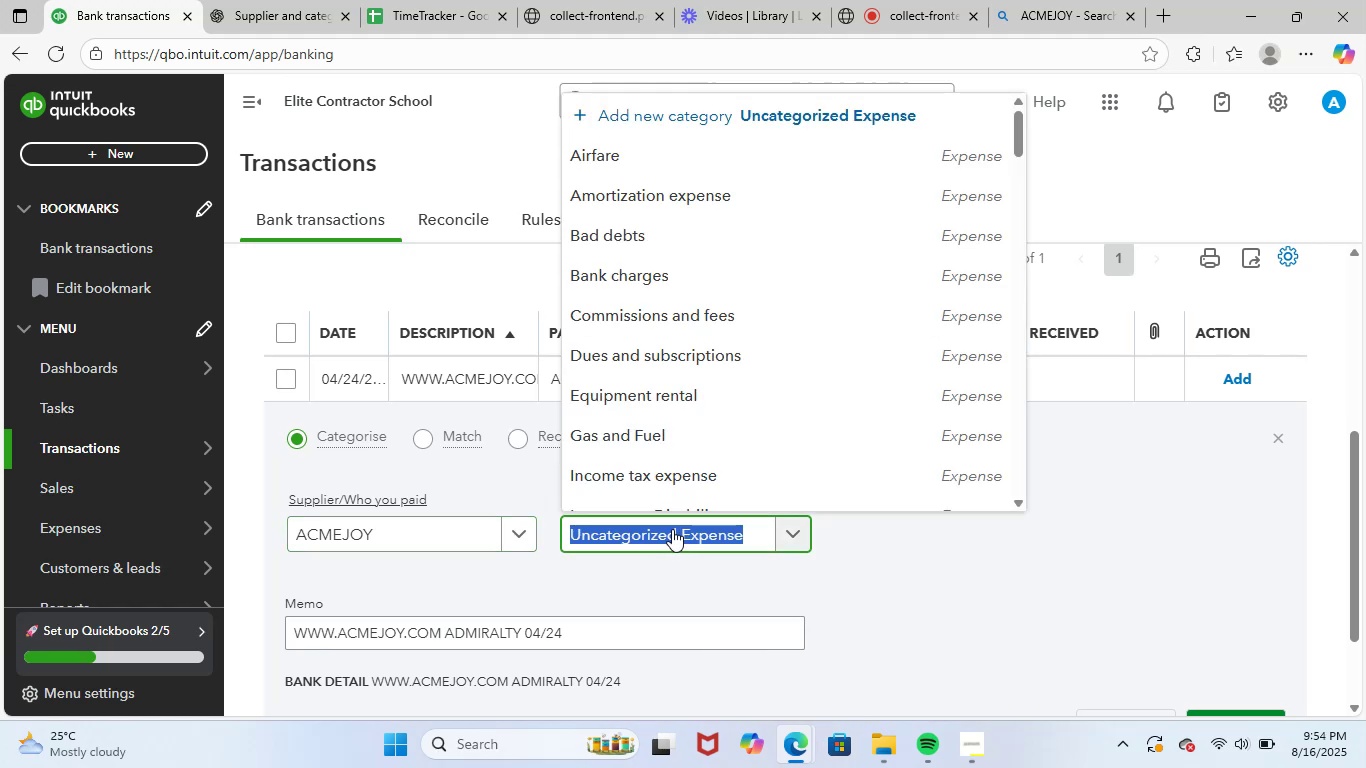 
type(suppl)
 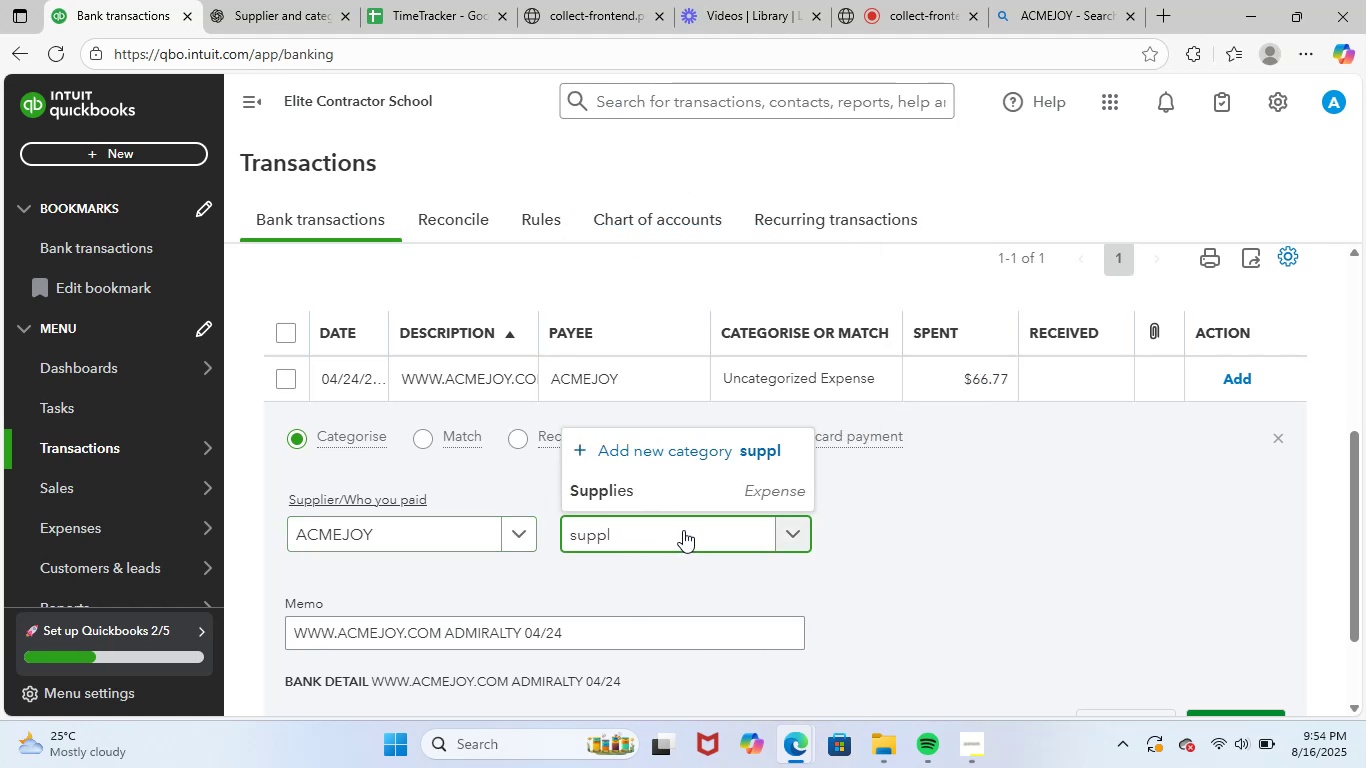 
left_click([732, 493])
 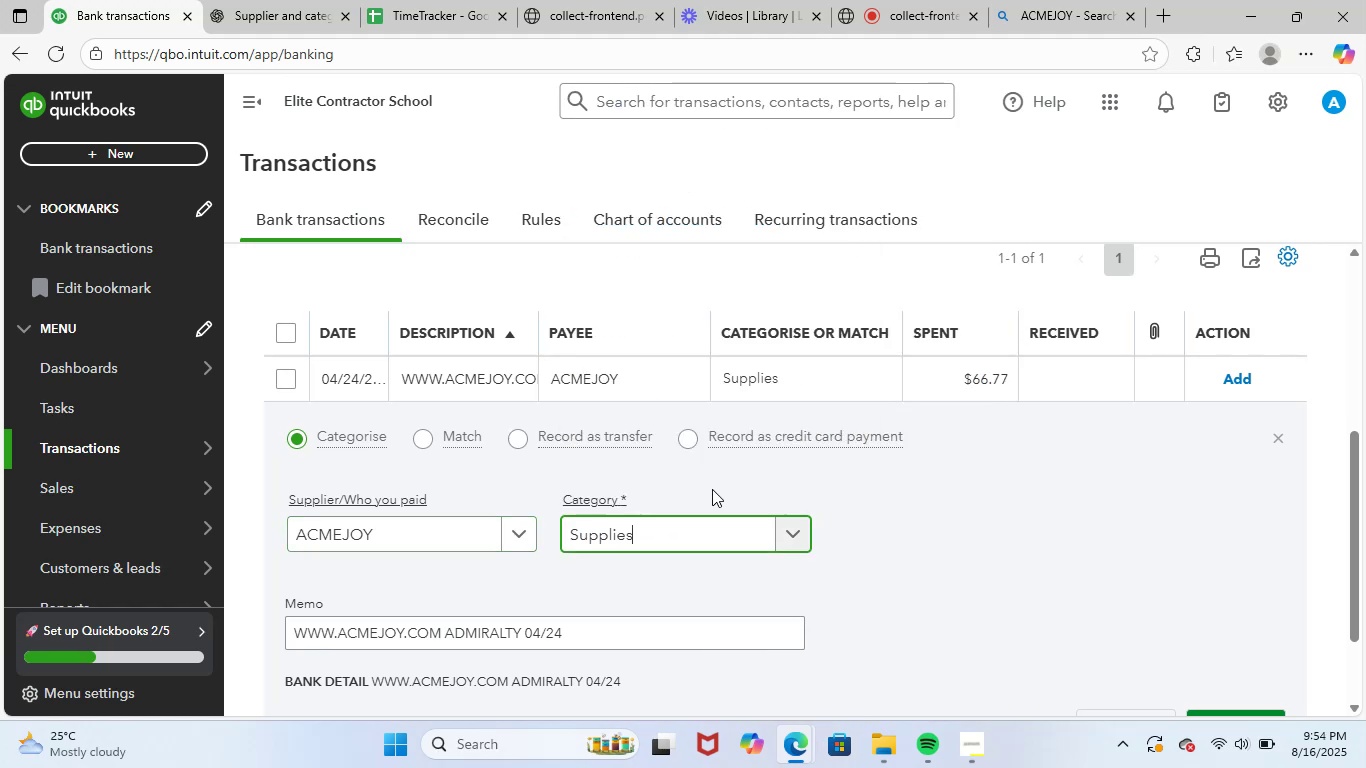 
scroll: coordinate [927, 537], scroll_direction: down, amount: 2.0
 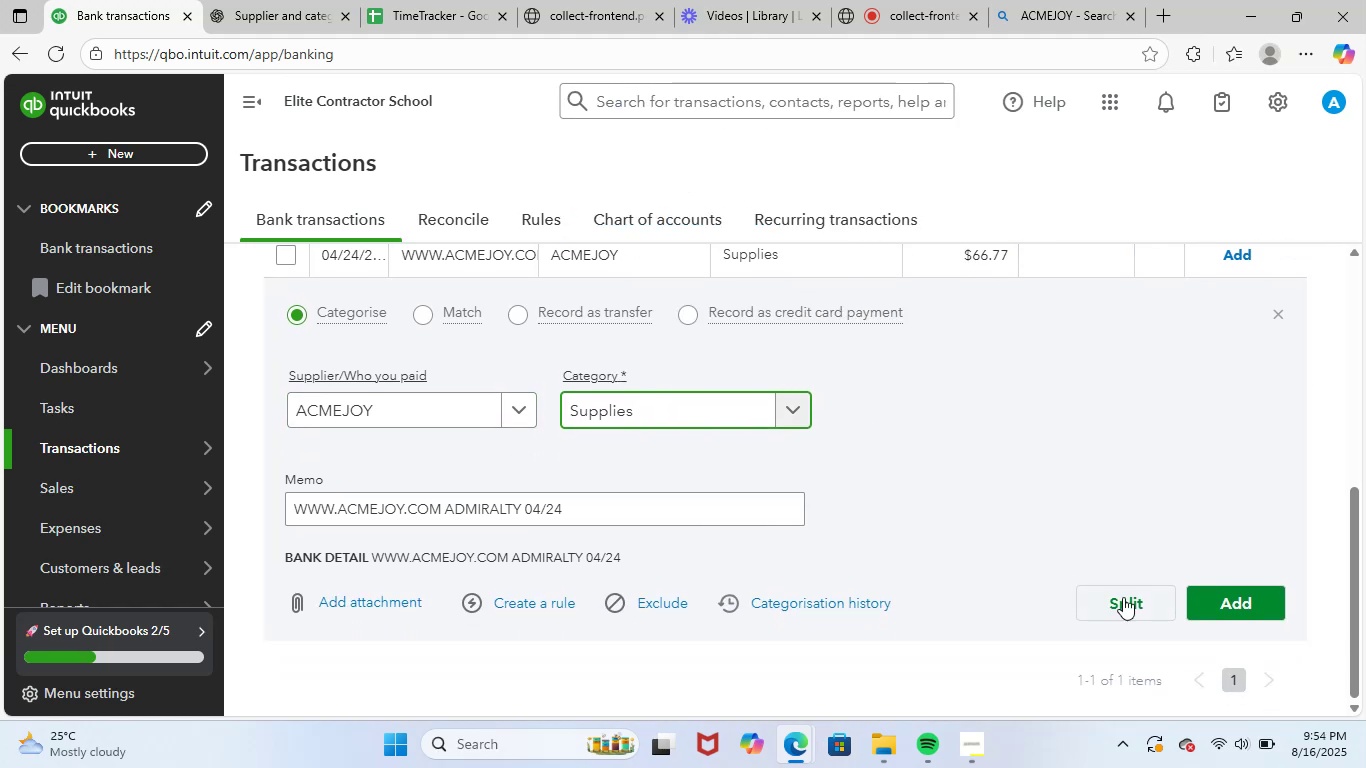 
left_click([1228, 606])
 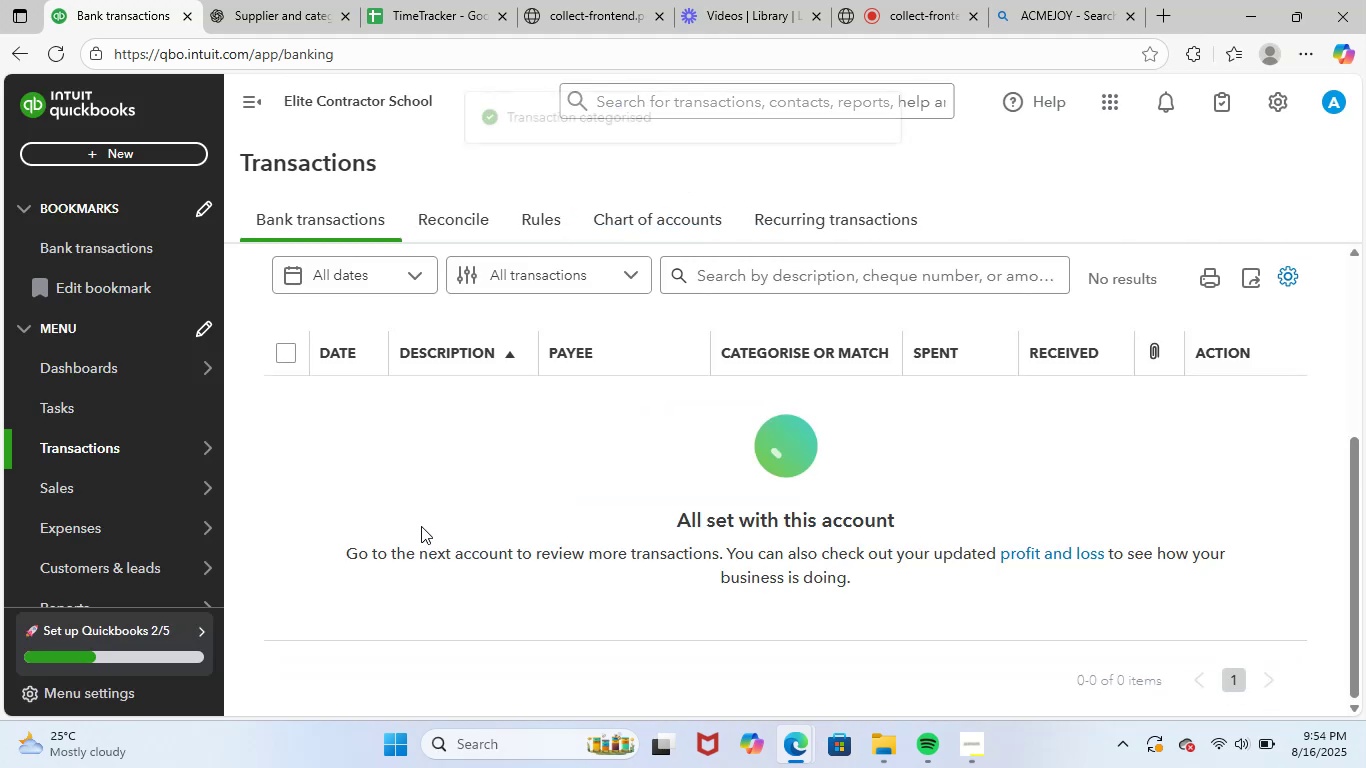 
scroll: coordinate [551, 459], scroll_direction: up, amount: 7.0
 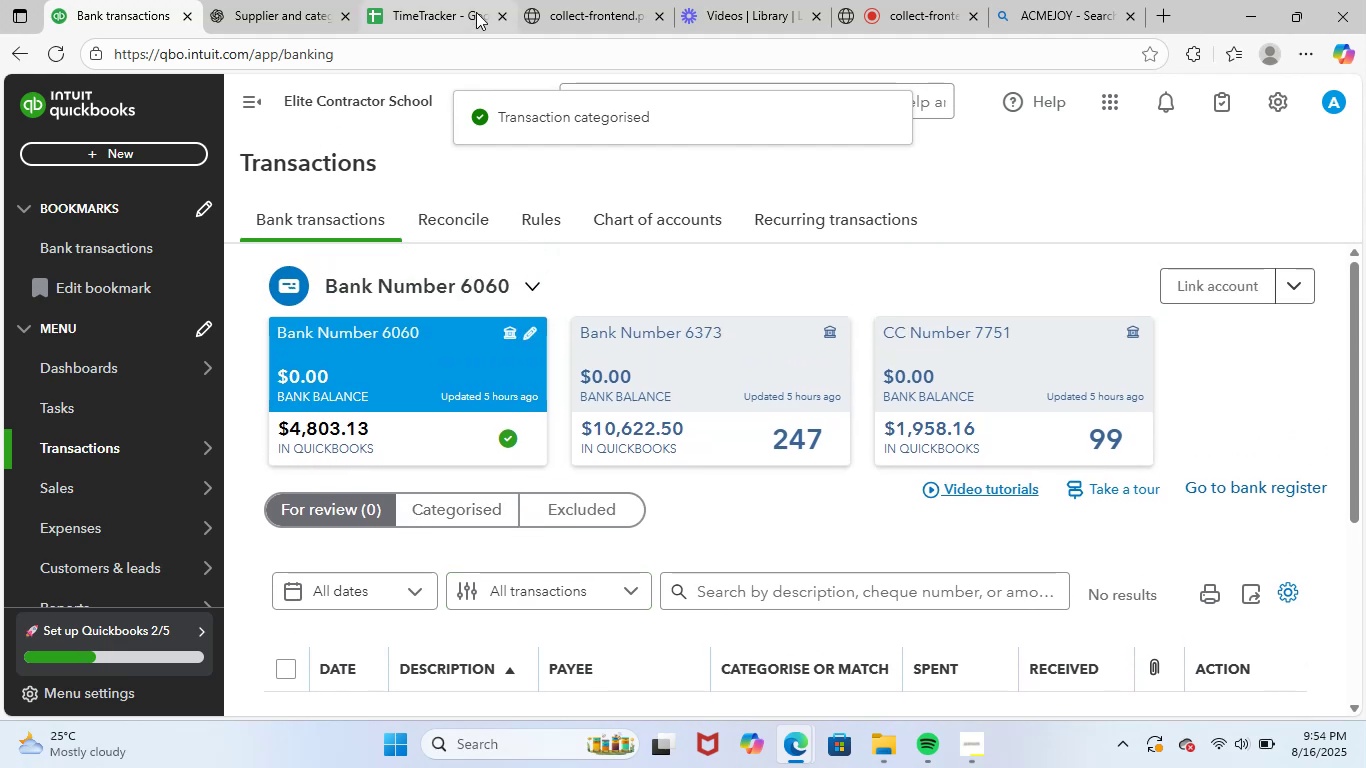 
left_click([460, 3])
 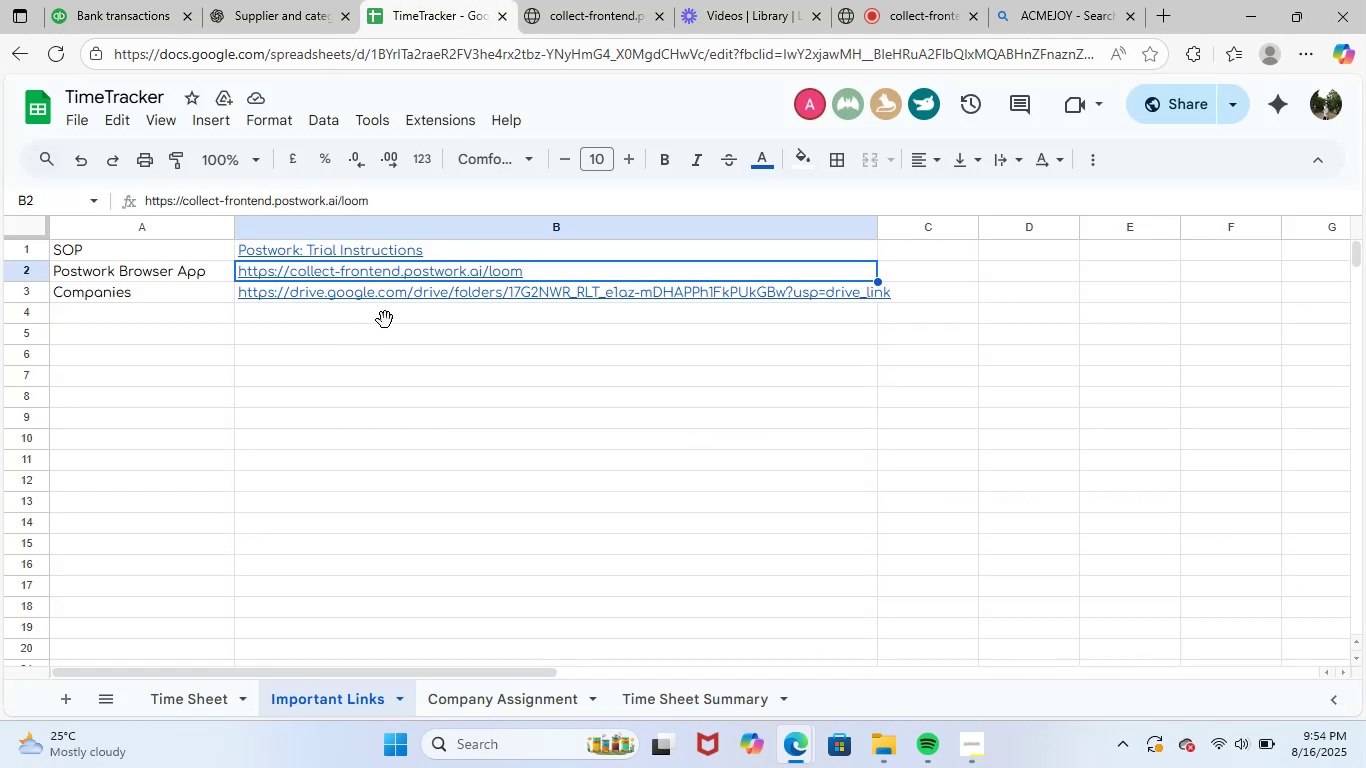 
left_click([415, 299])
 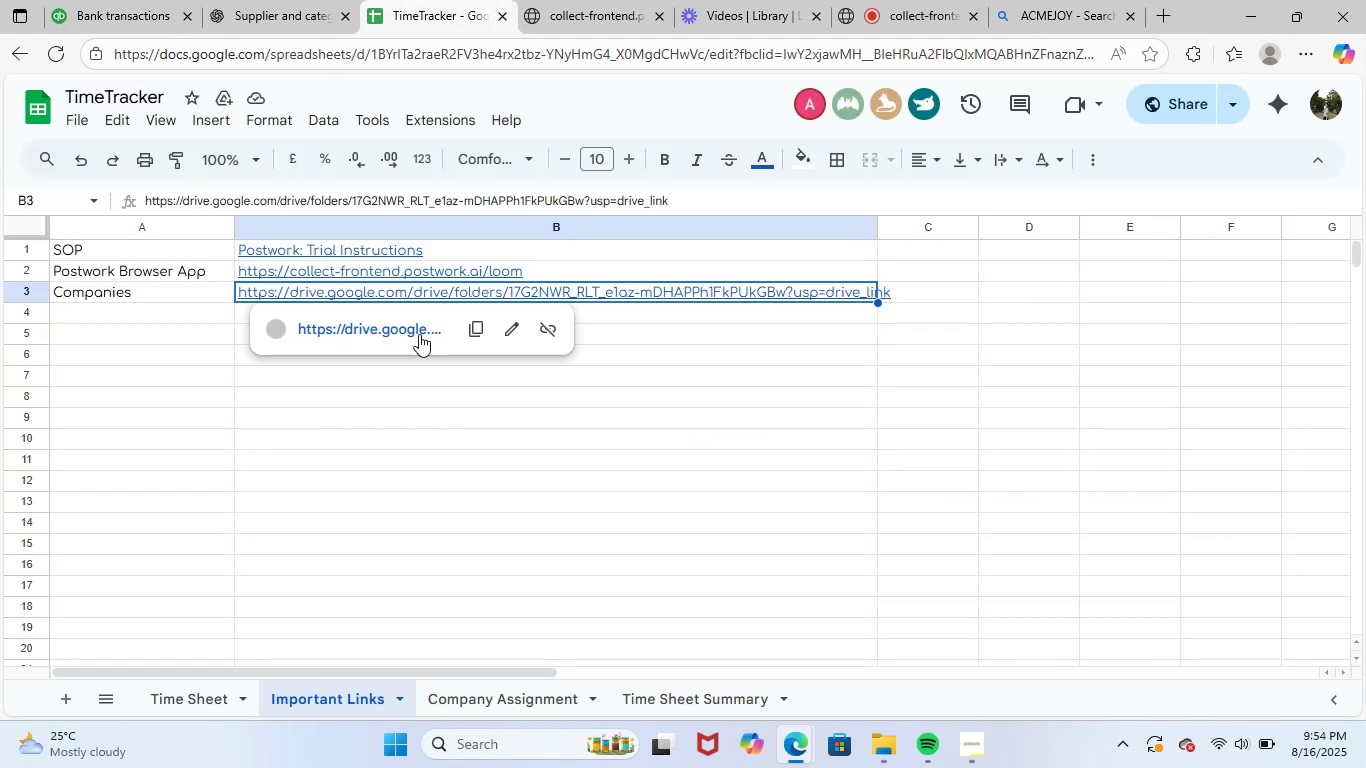 
left_click([411, 335])
 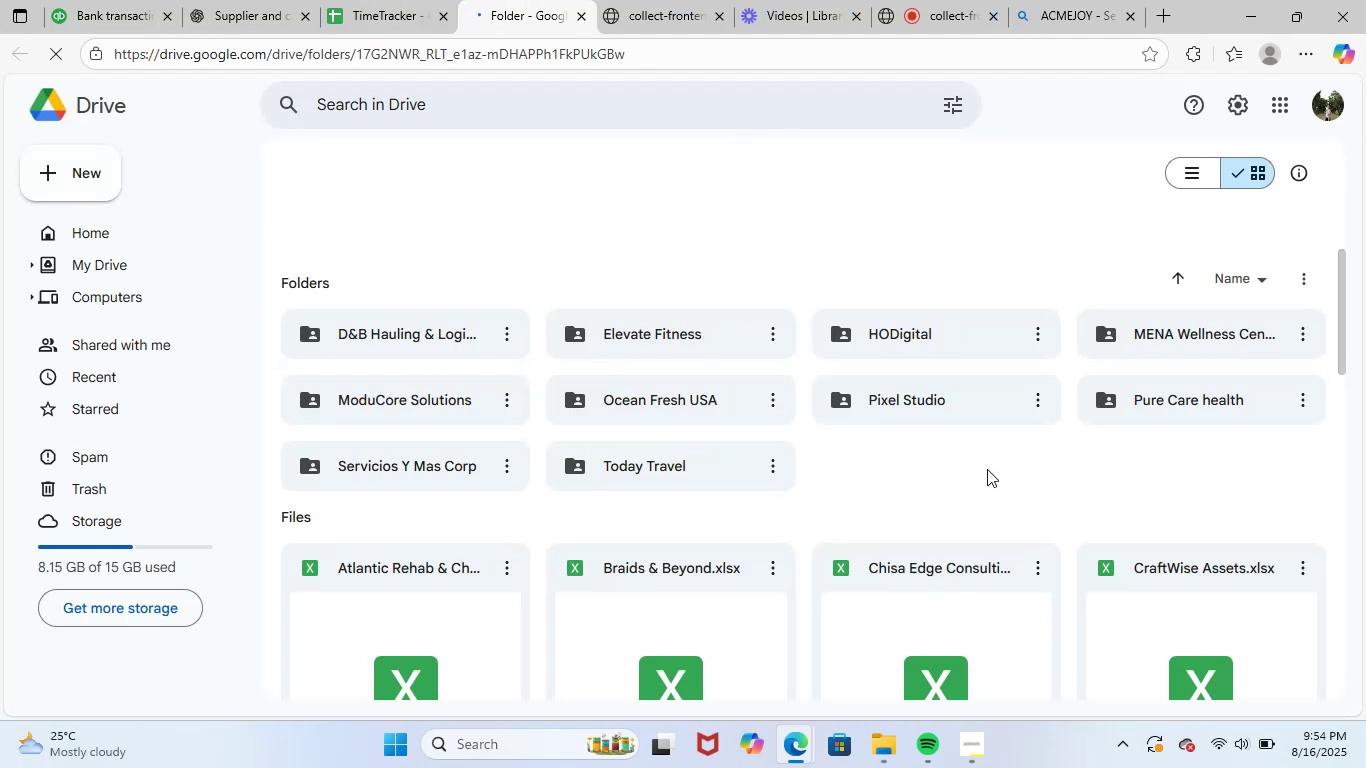 
wait(5.53)
 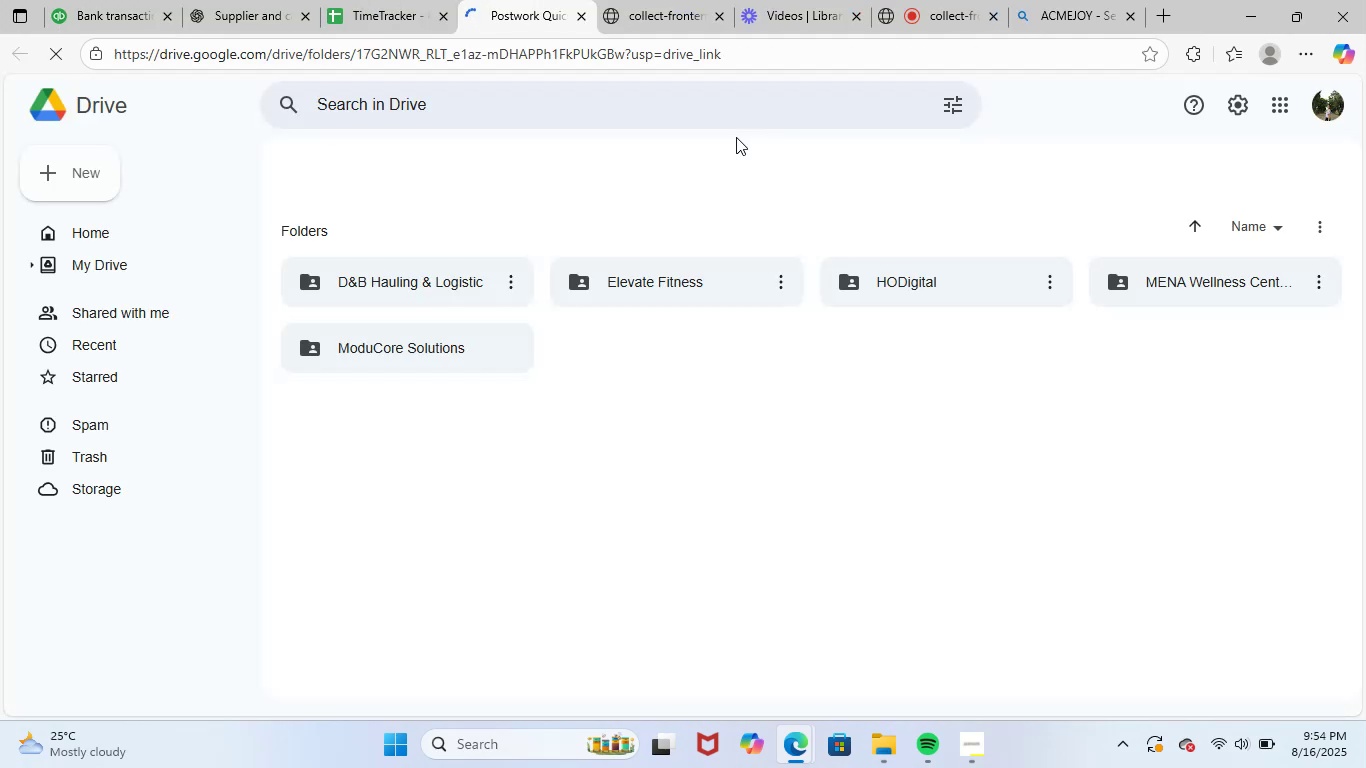 
scroll: coordinate [987, 470], scroll_direction: down, amount: 3.0
 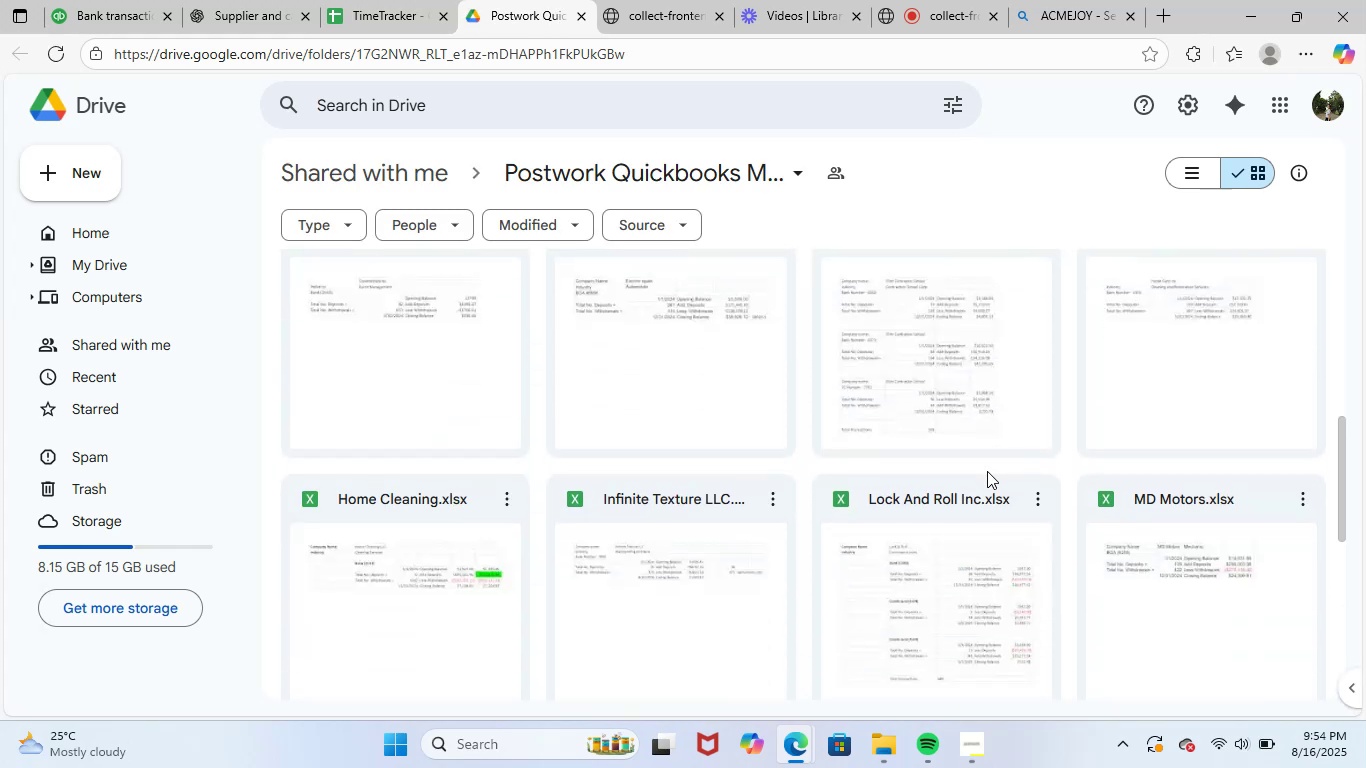 
scroll: coordinate [987, 471], scroll_direction: up, amount: 2.0
 